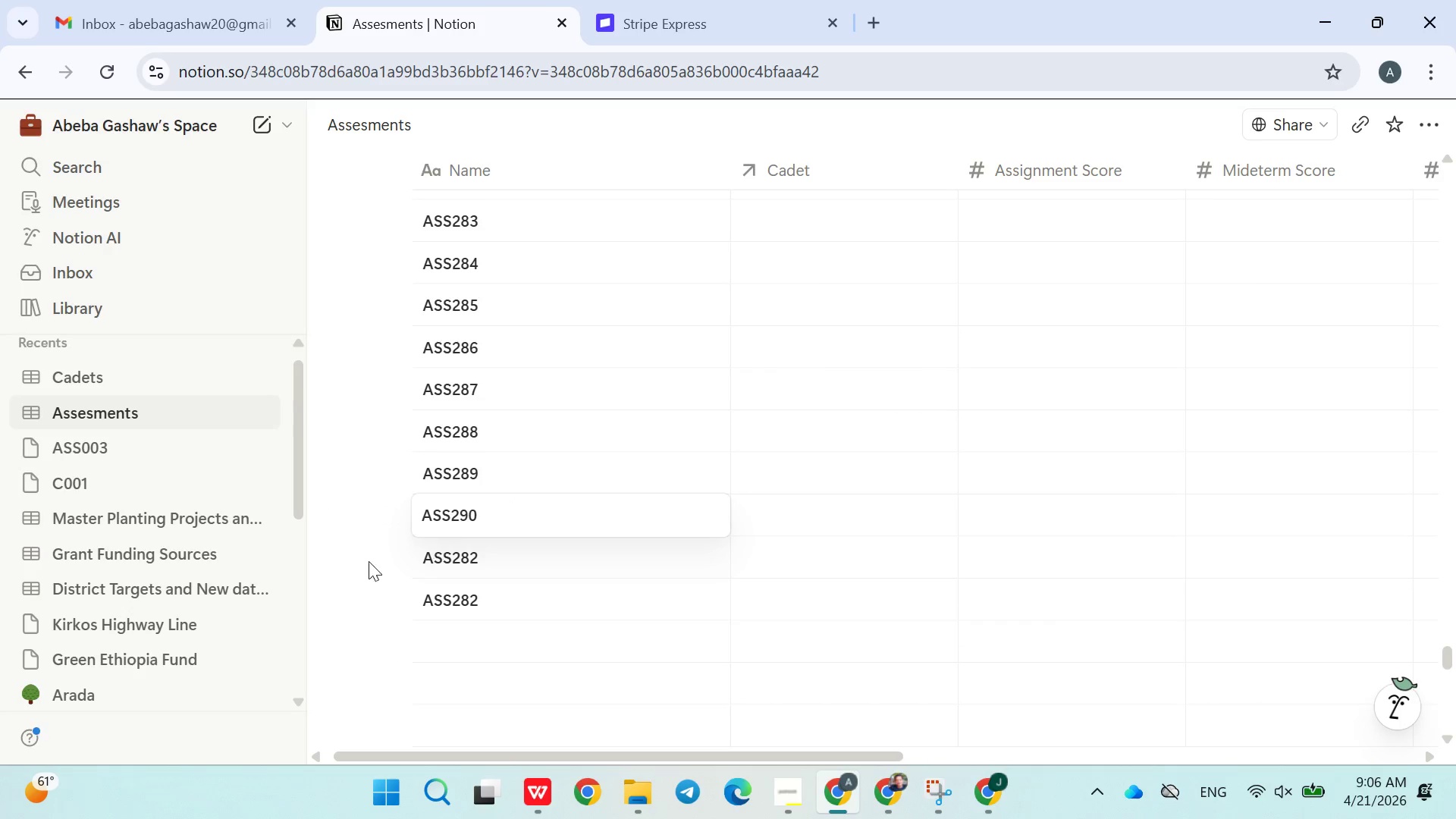 
left_click([337, 572])
 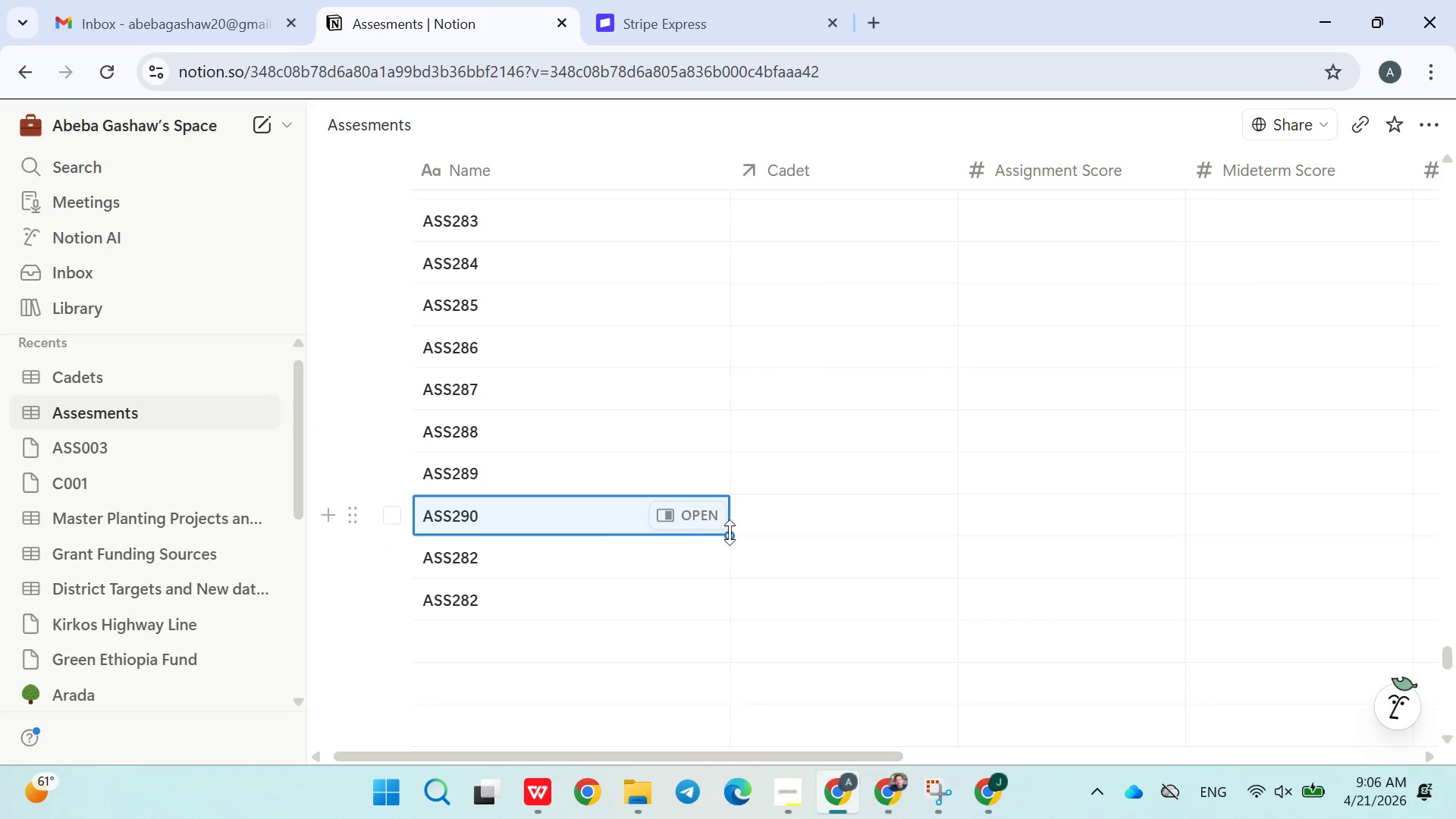 
left_click_drag(start_coordinate=[730, 535], to_coordinate=[653, 653])
 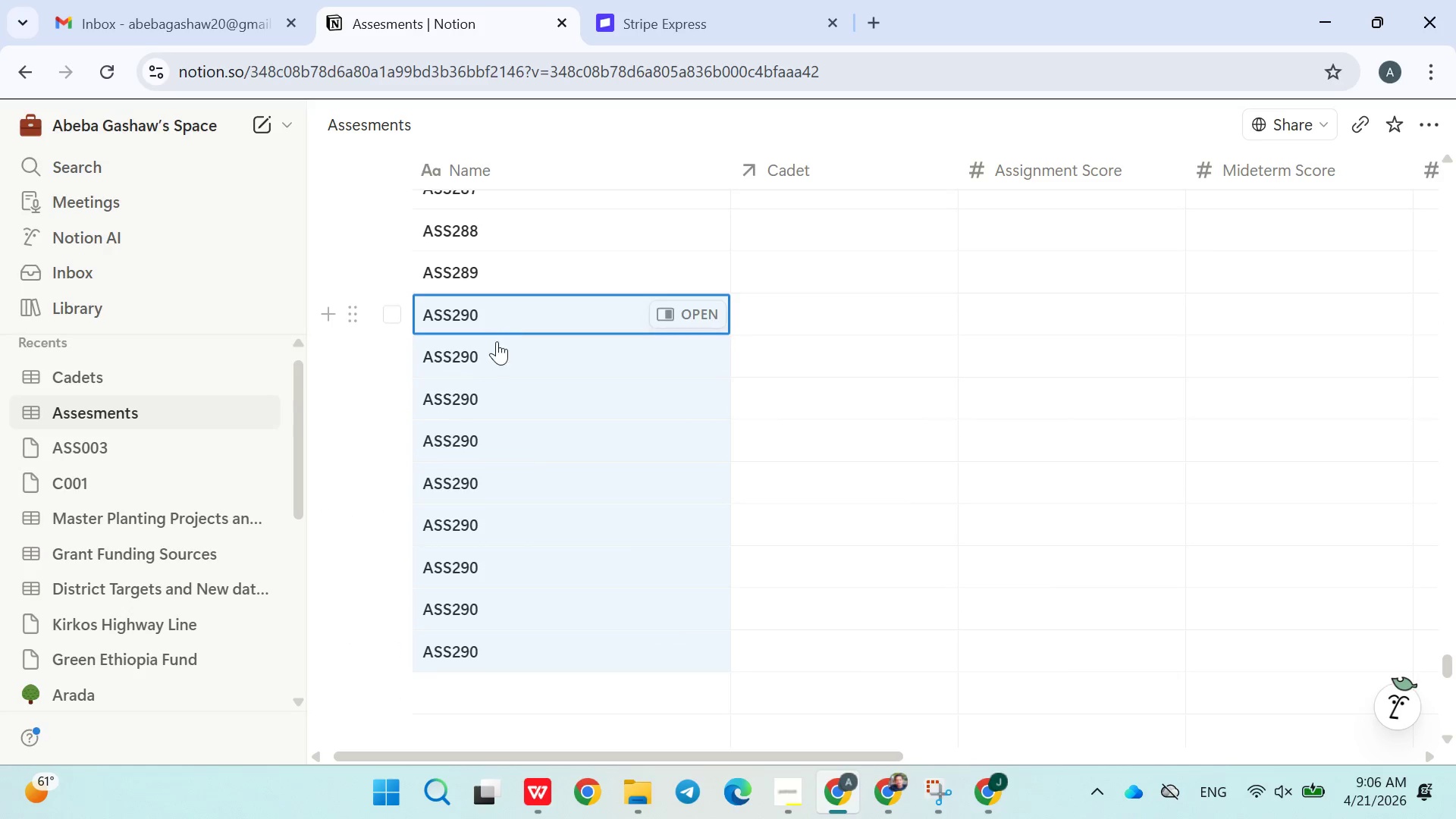 
left_click([499, 356])
 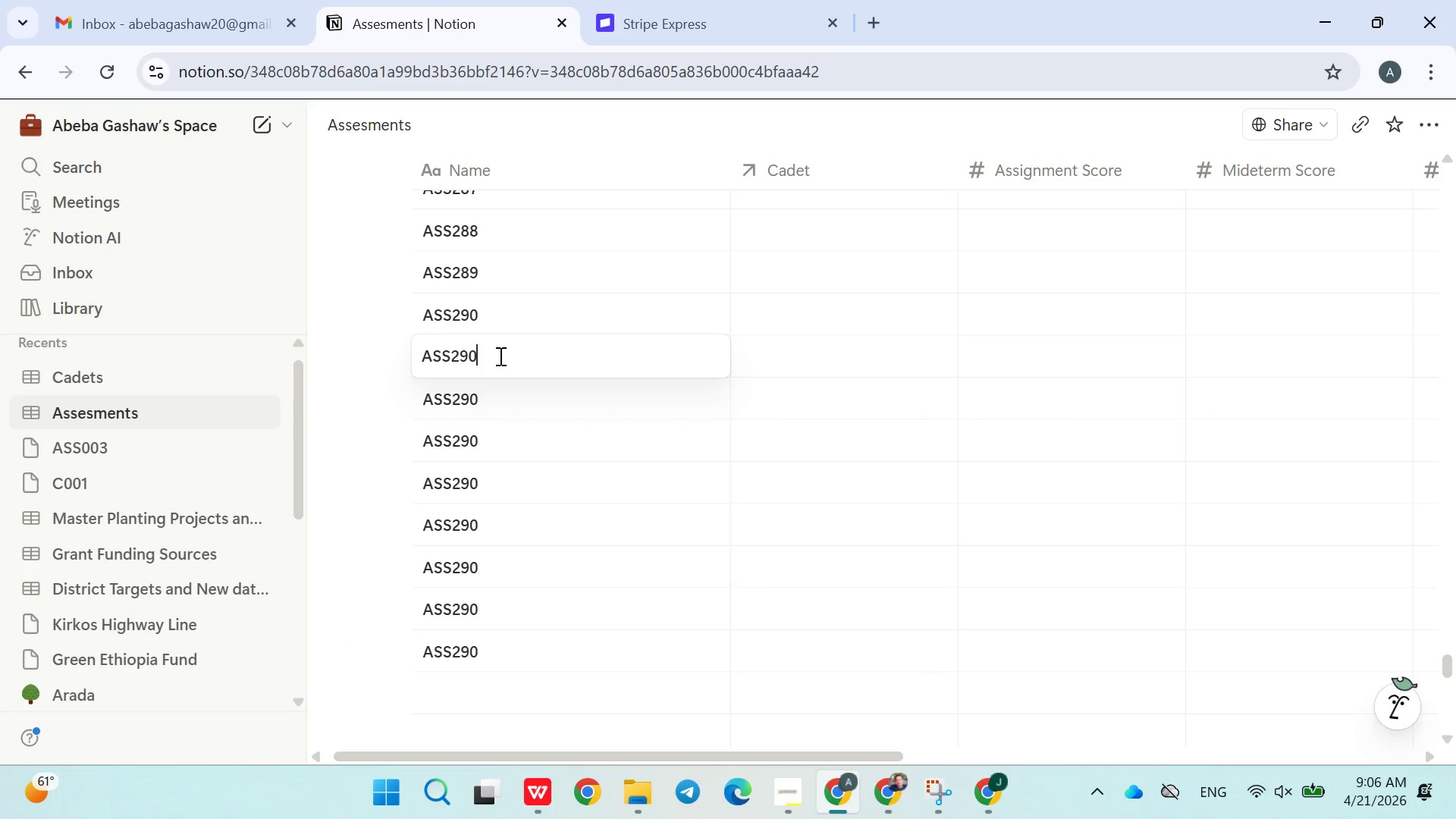 
key(Backspace)
 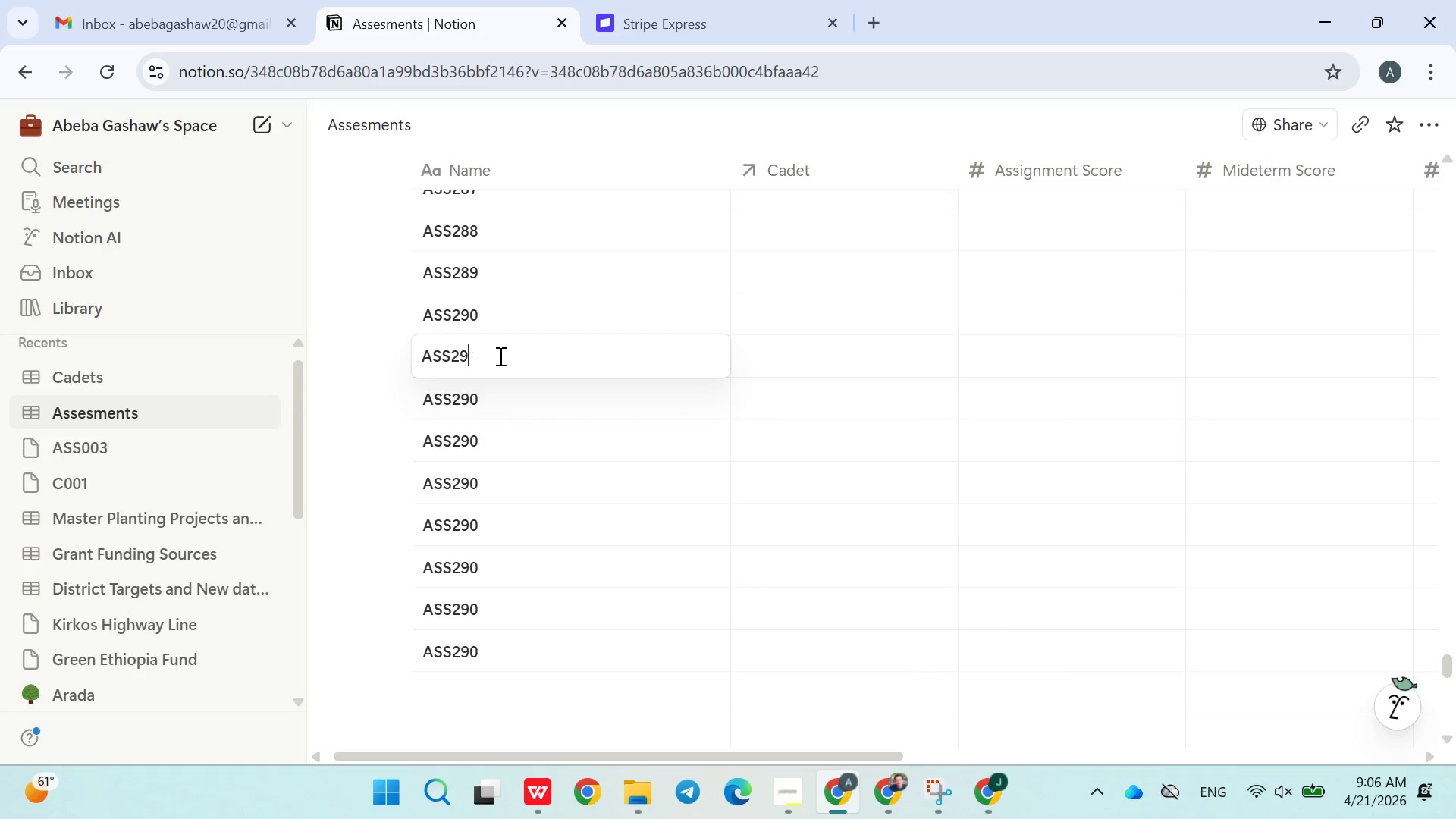 
key(1)
 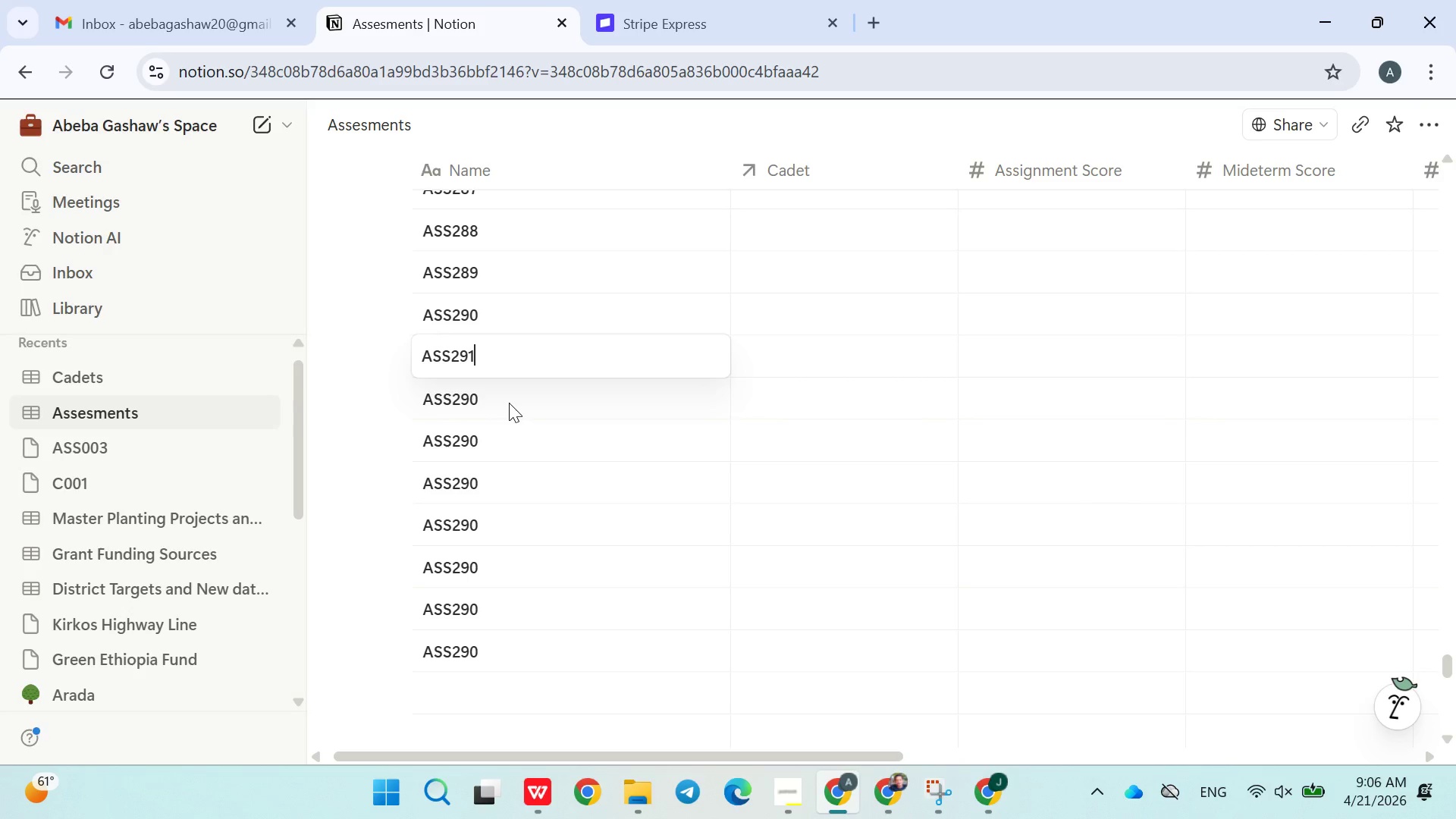 
double_click([509, 403])
 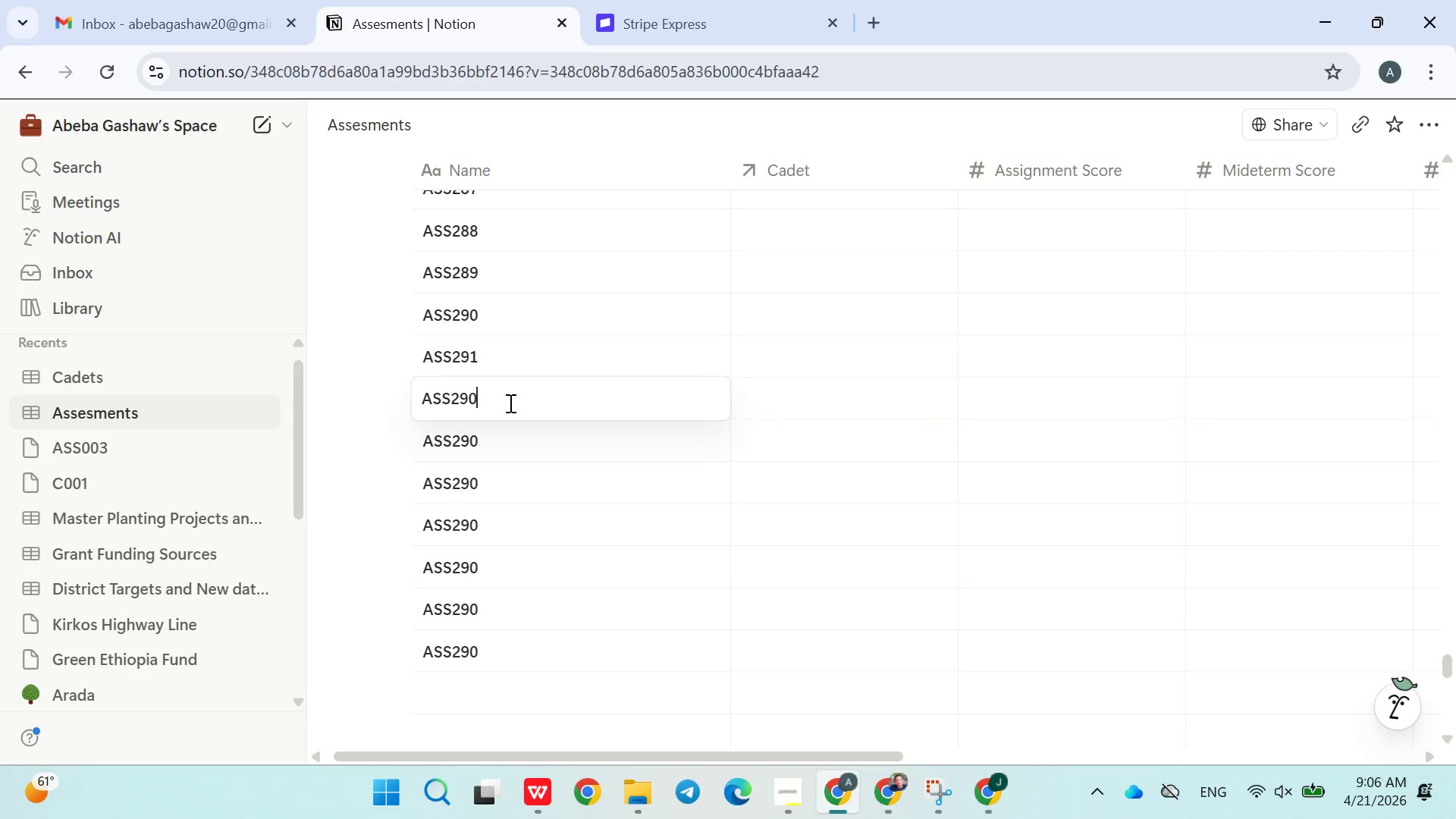 
key(Backspace)
 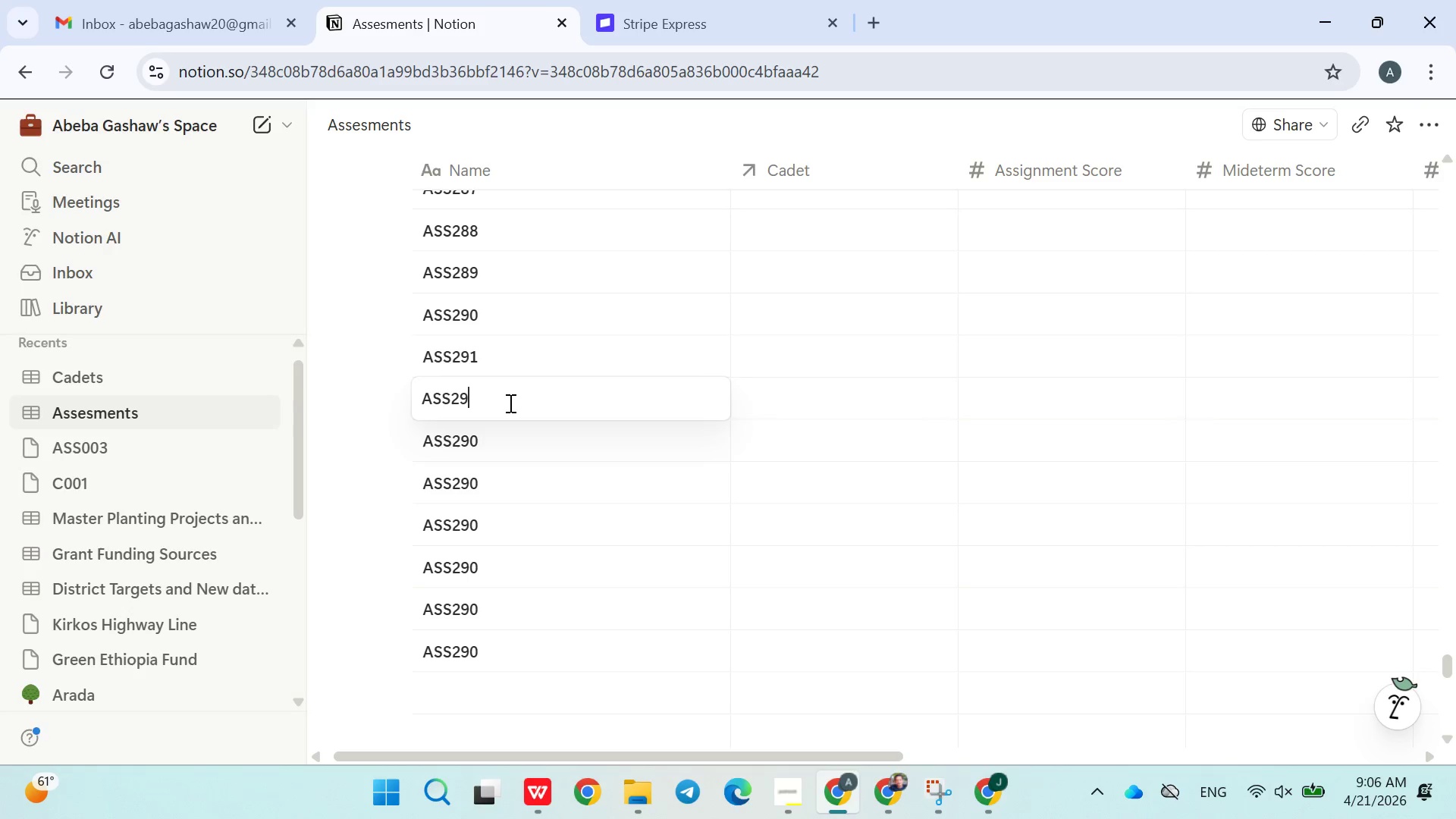 
key(2)
 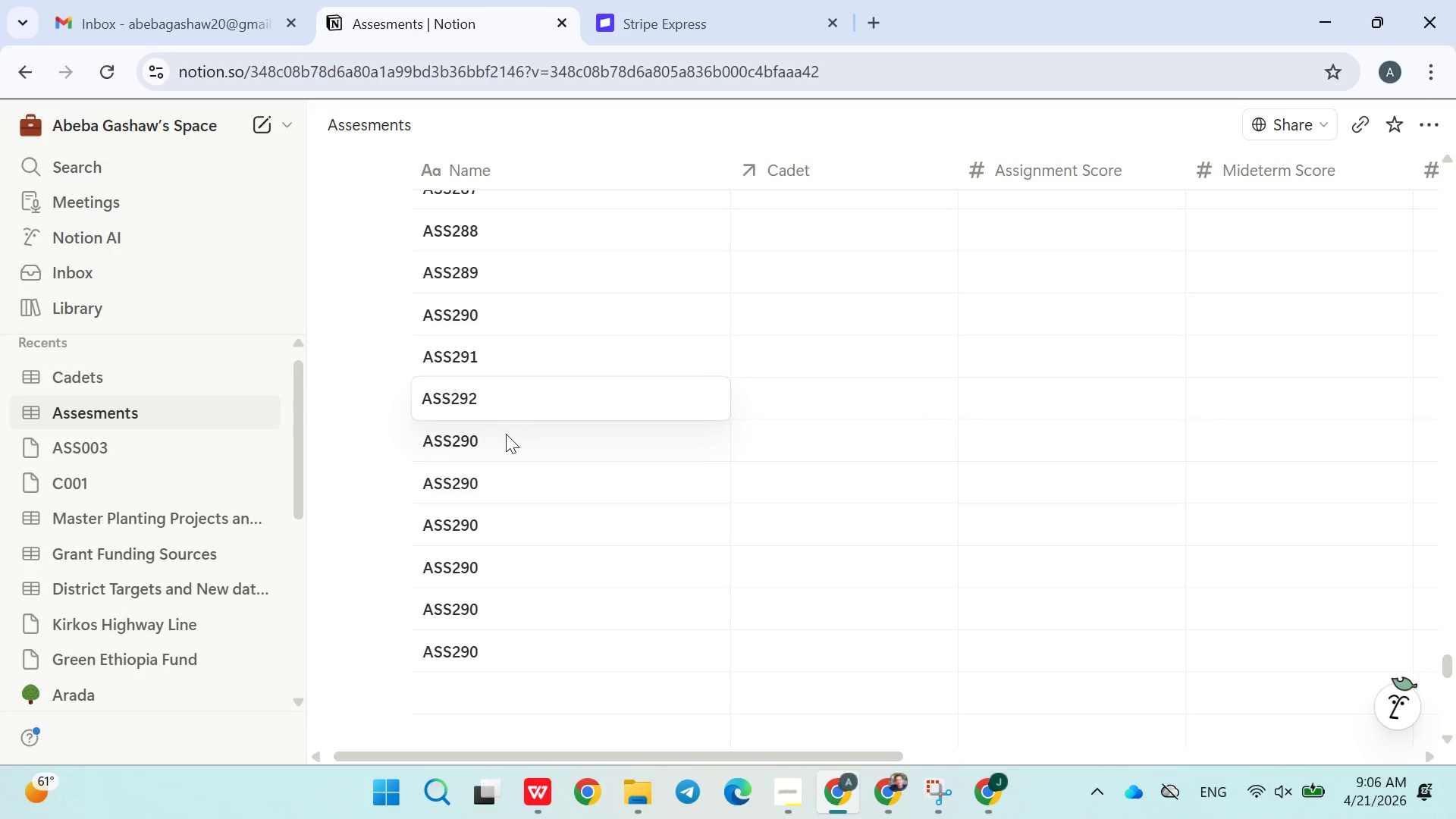 
double_click([505, 435])
 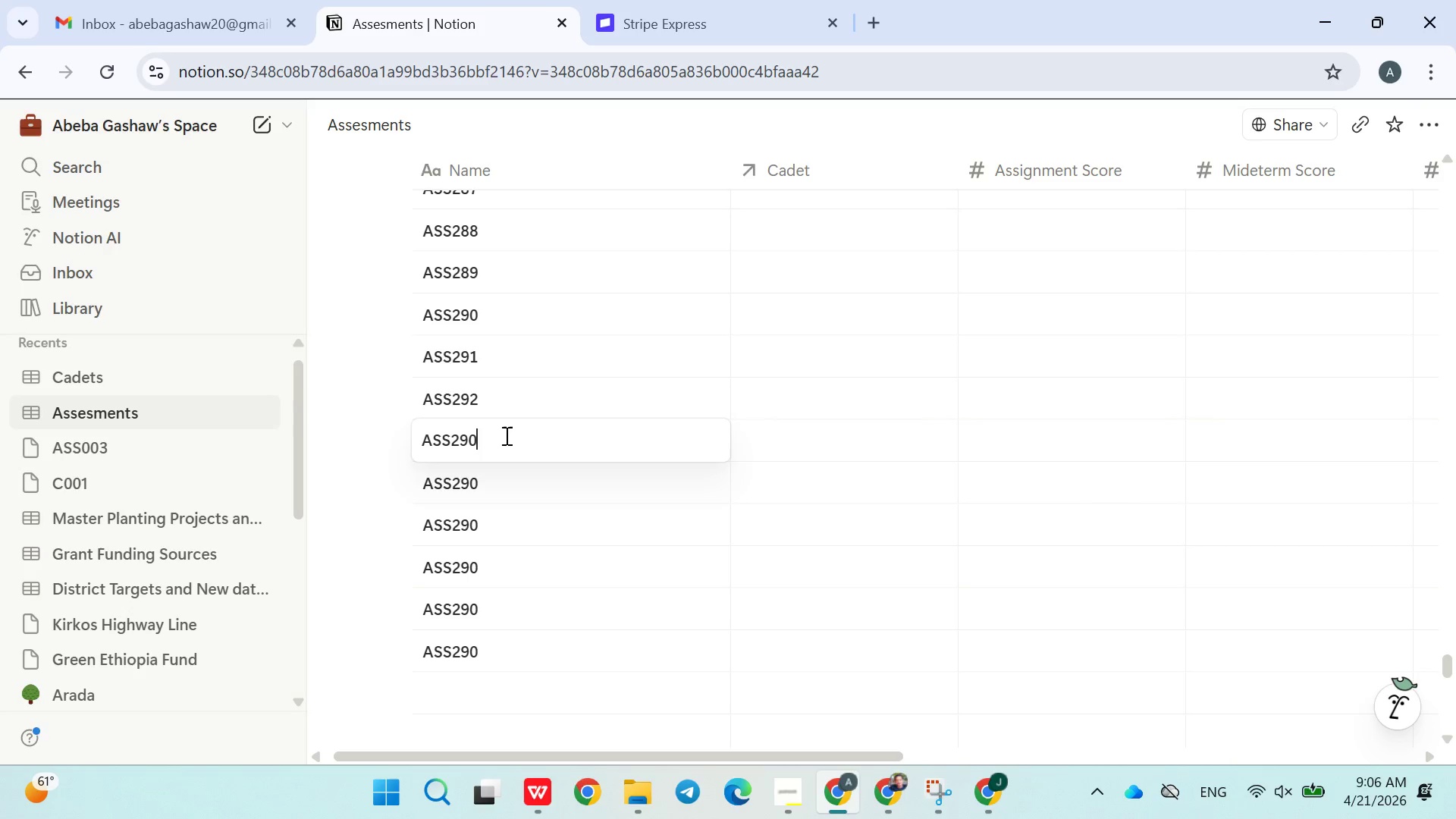 
key(Backspace)
 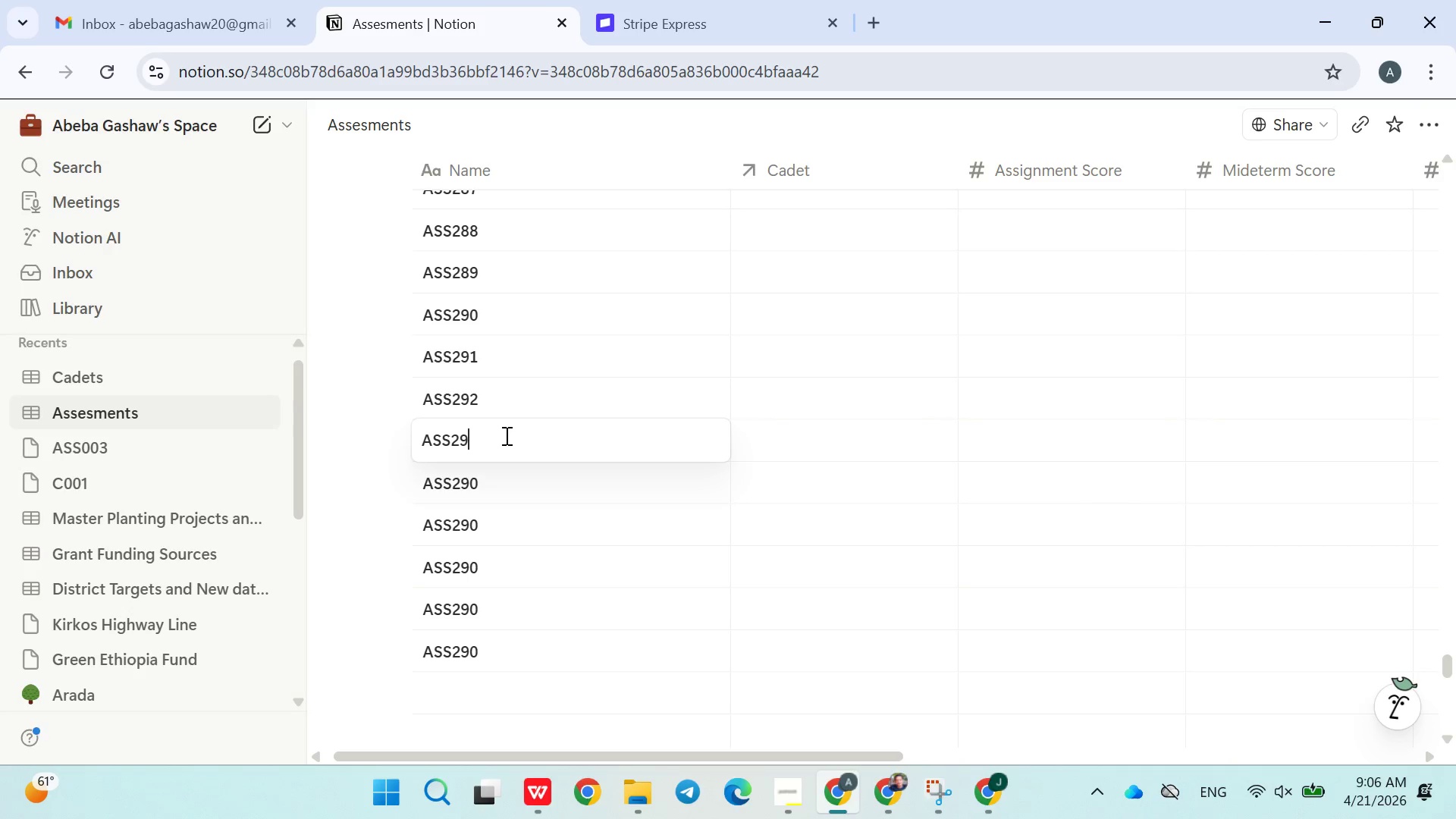 
key(3)
 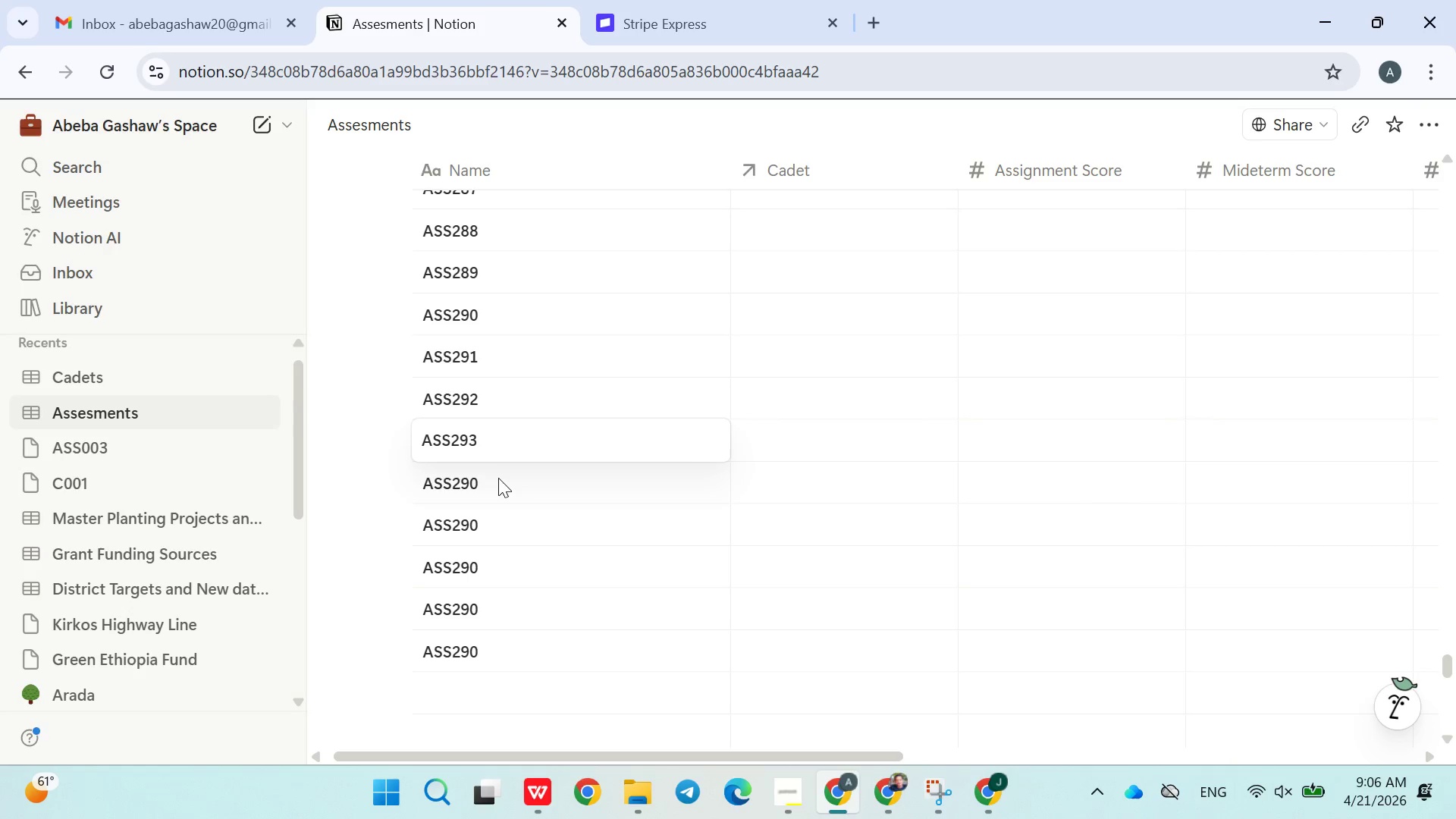 
double_click([497, 482])
 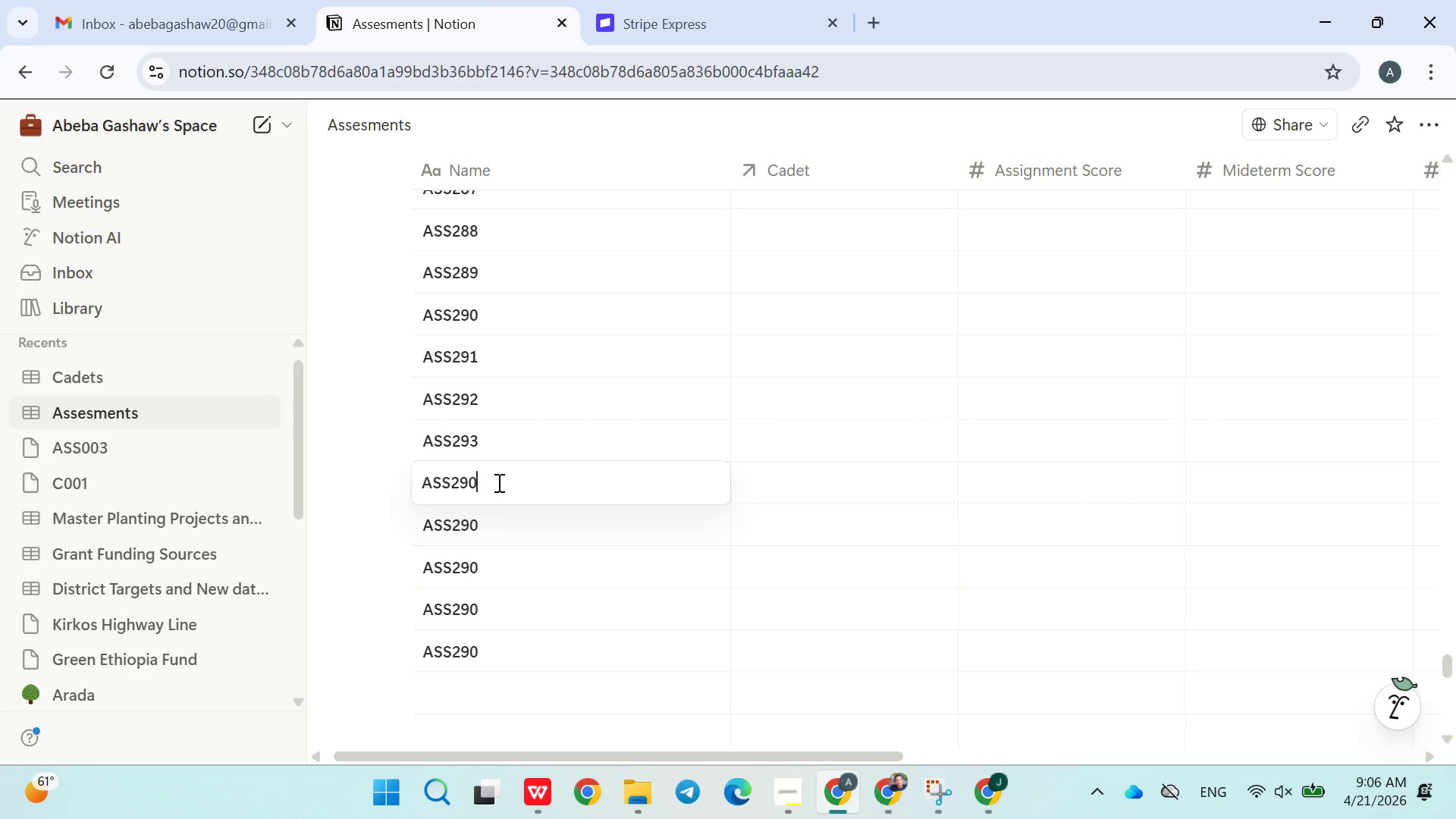 
key(Backspace)
 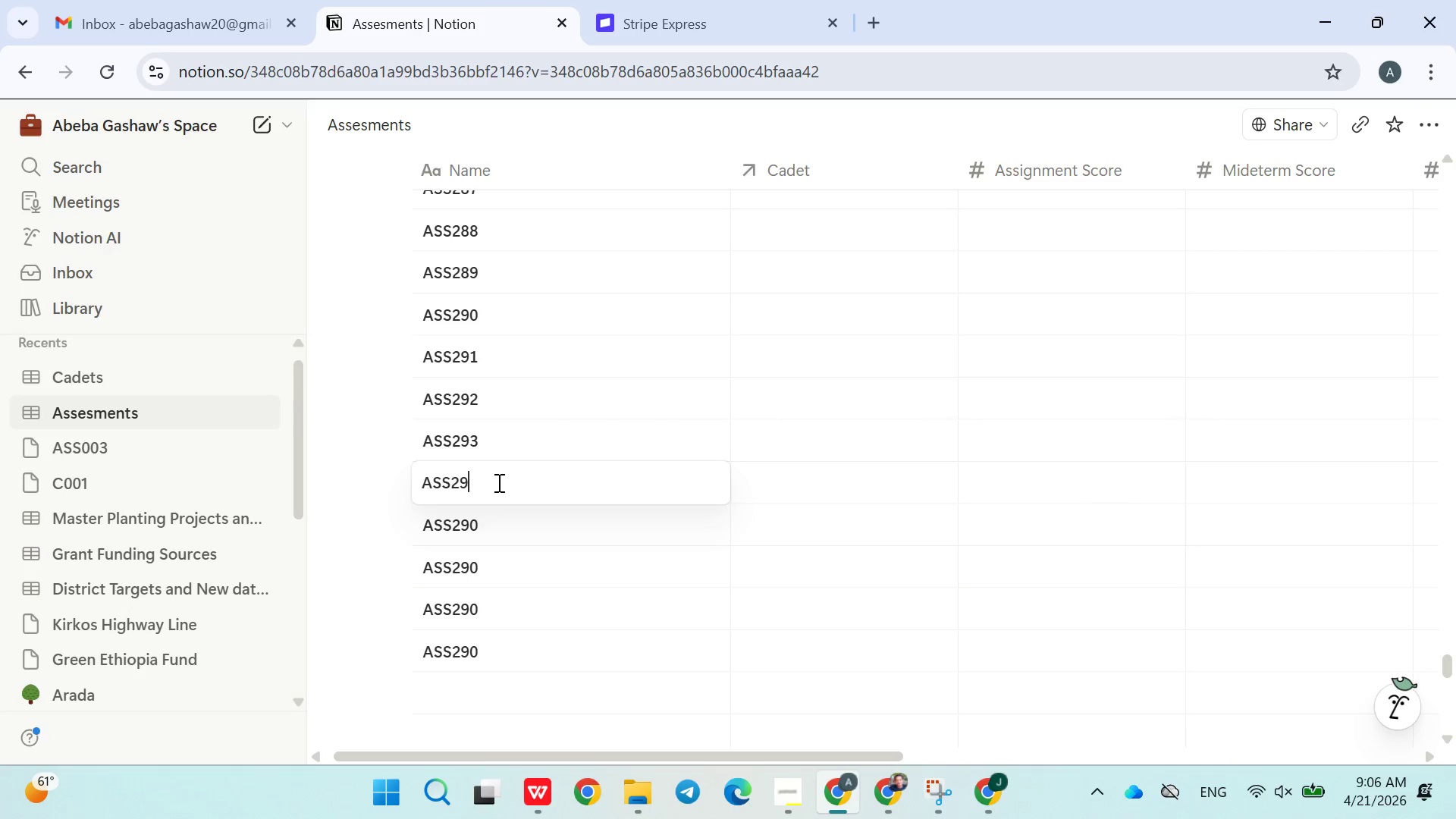 
key(5)
 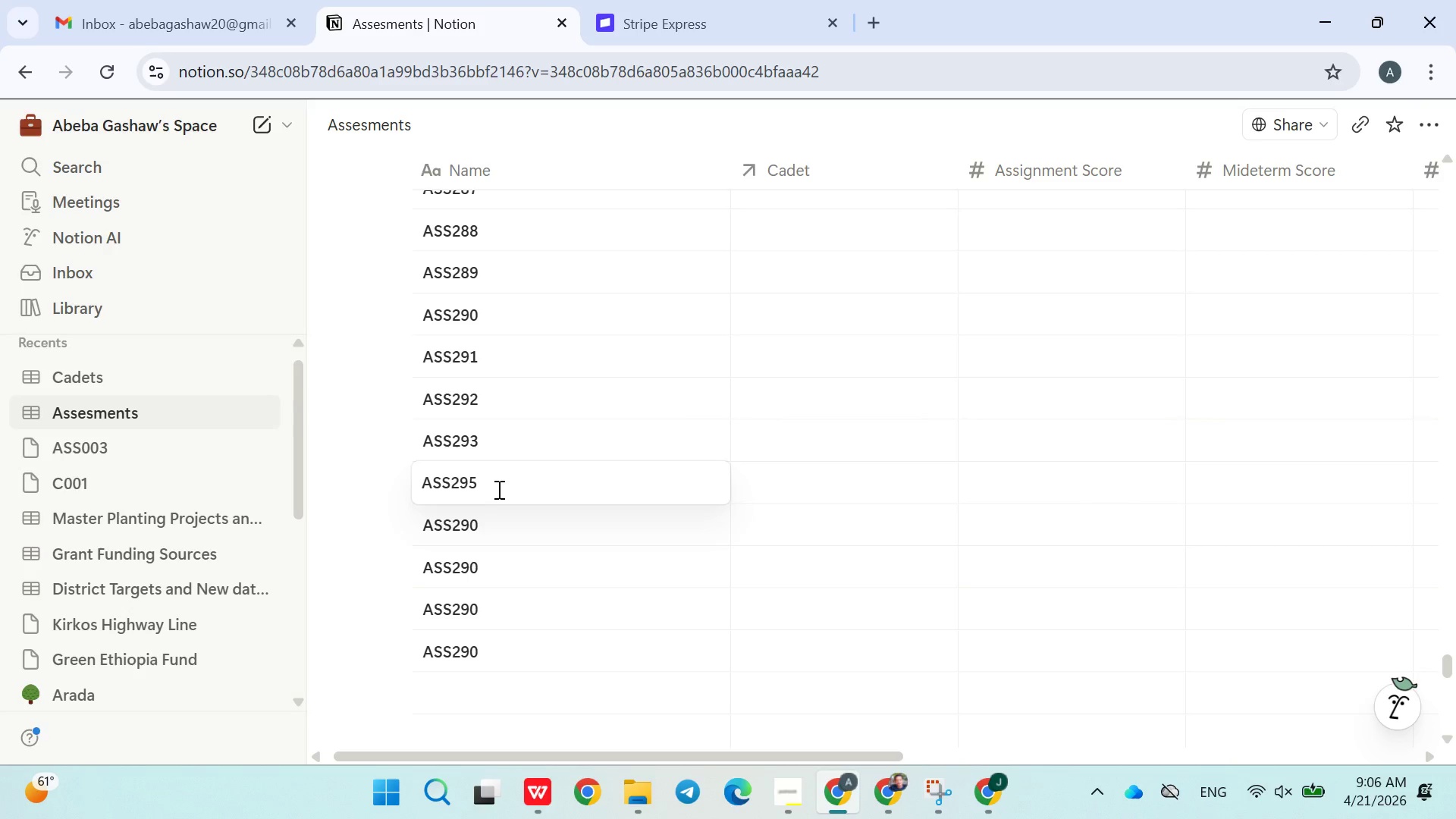 
key(Backspace)
 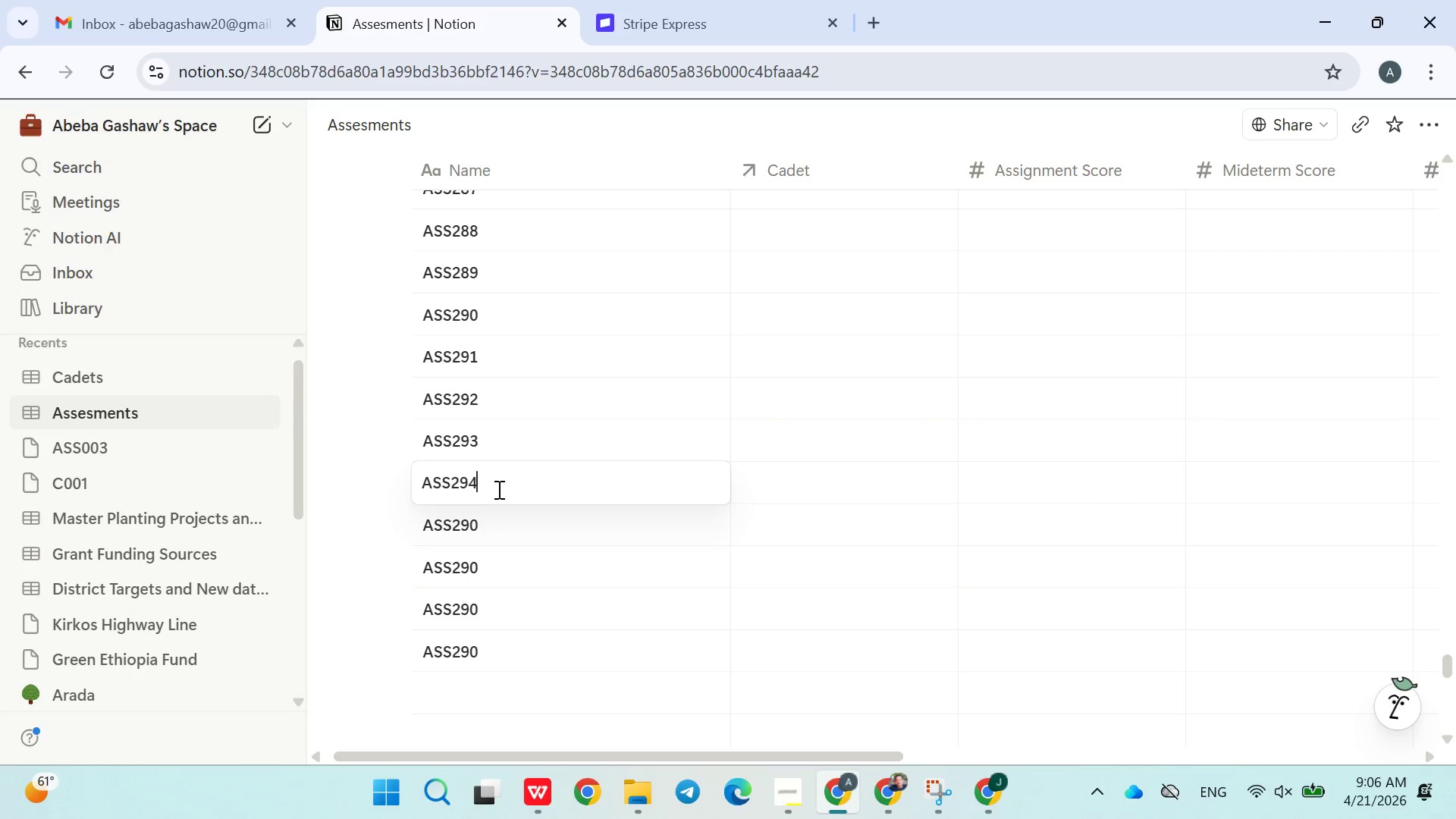 
key(4)
 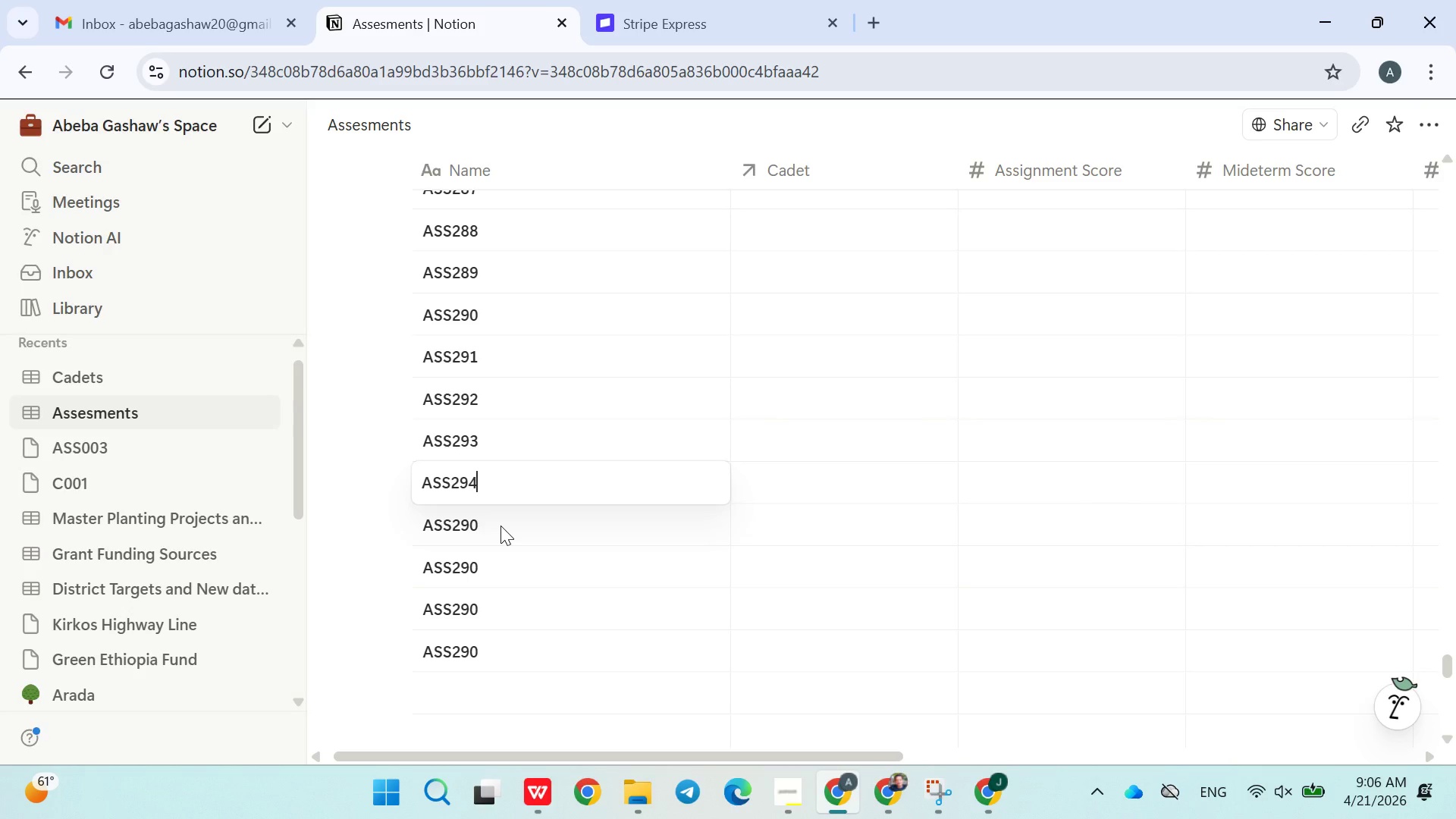 
double_click([500, 526])
 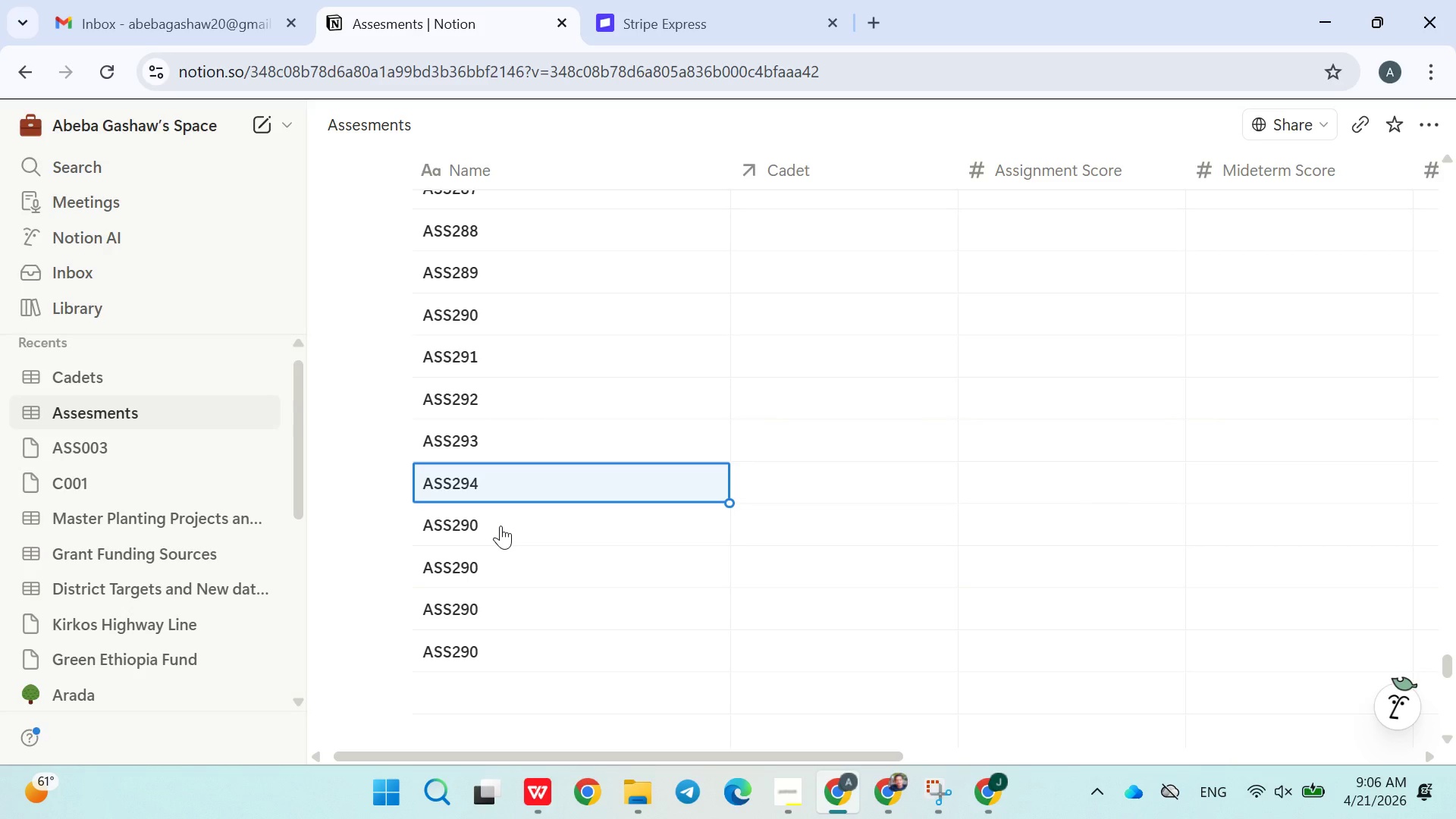 
double_click([500, 526])
 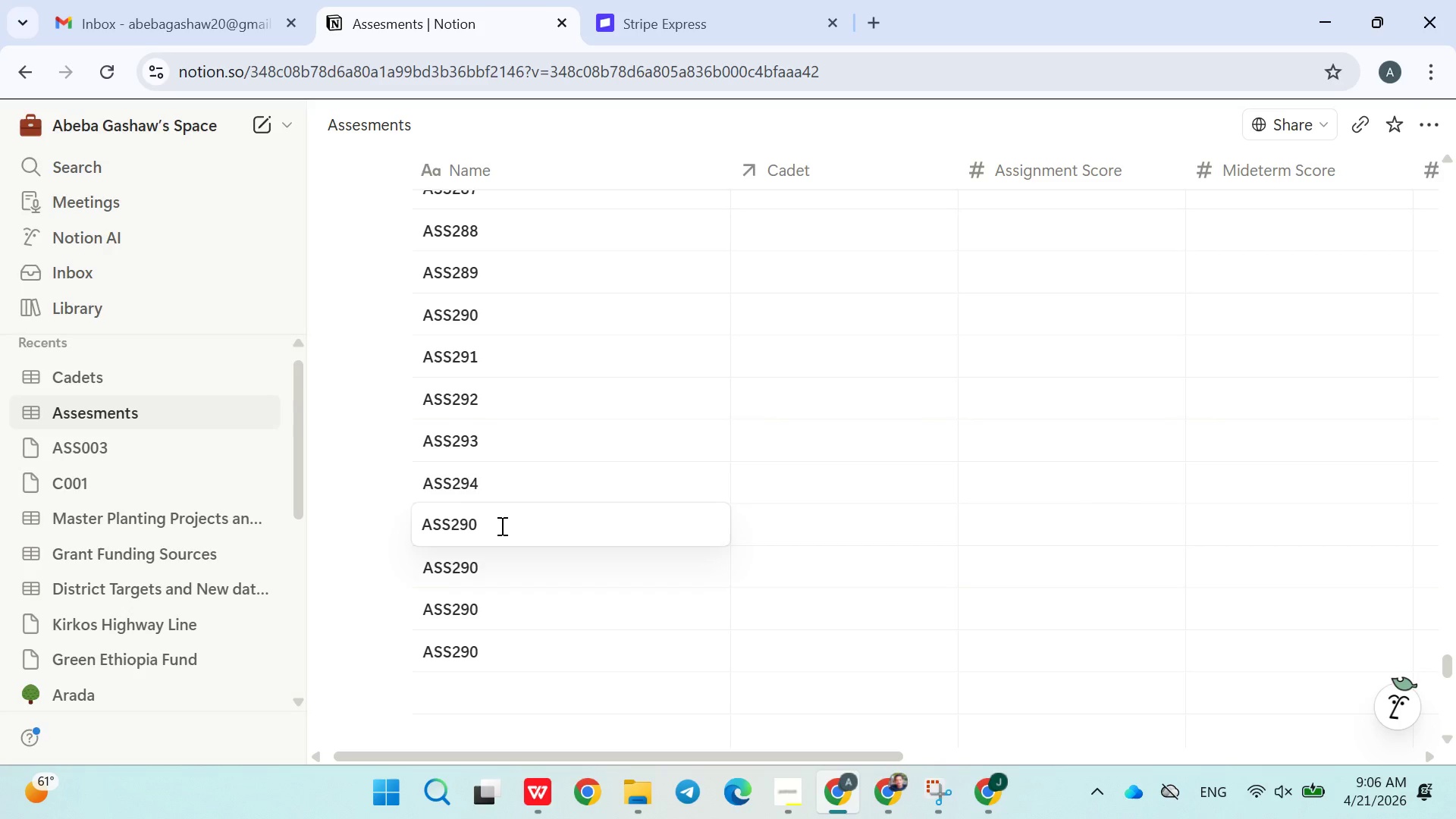 
key(Backspace)
 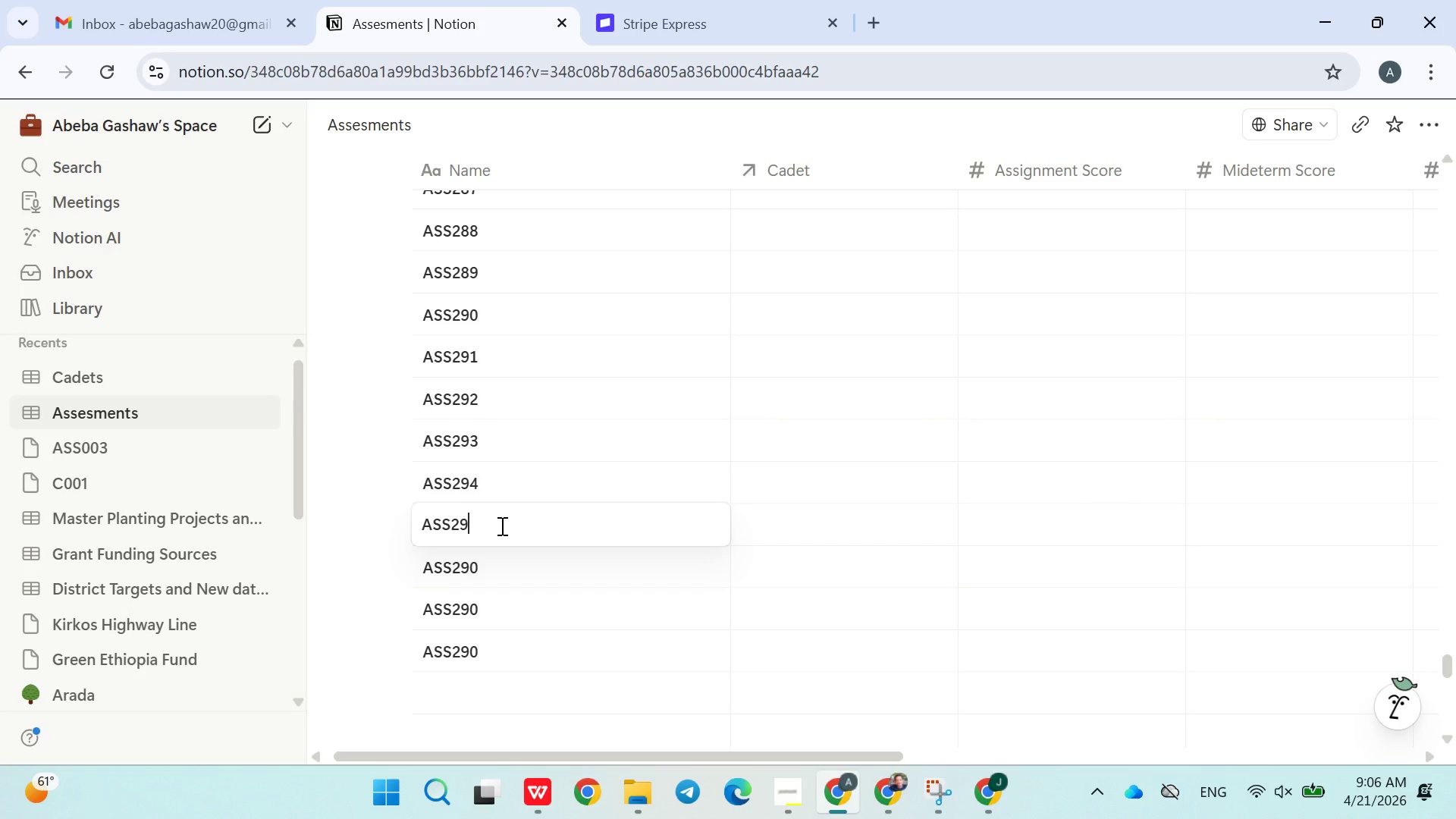 
key(5)
 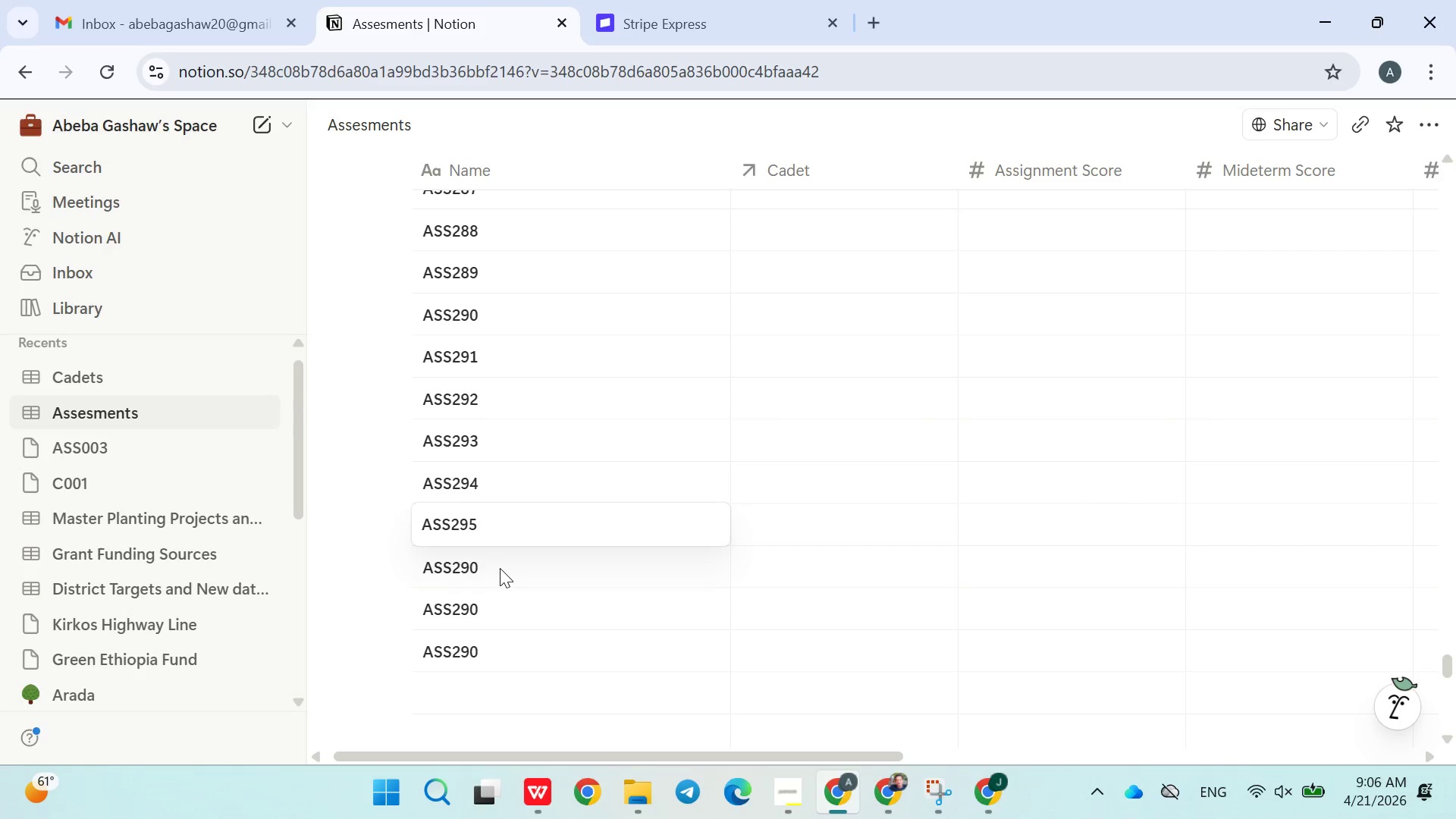 
double_click([500, 568])
 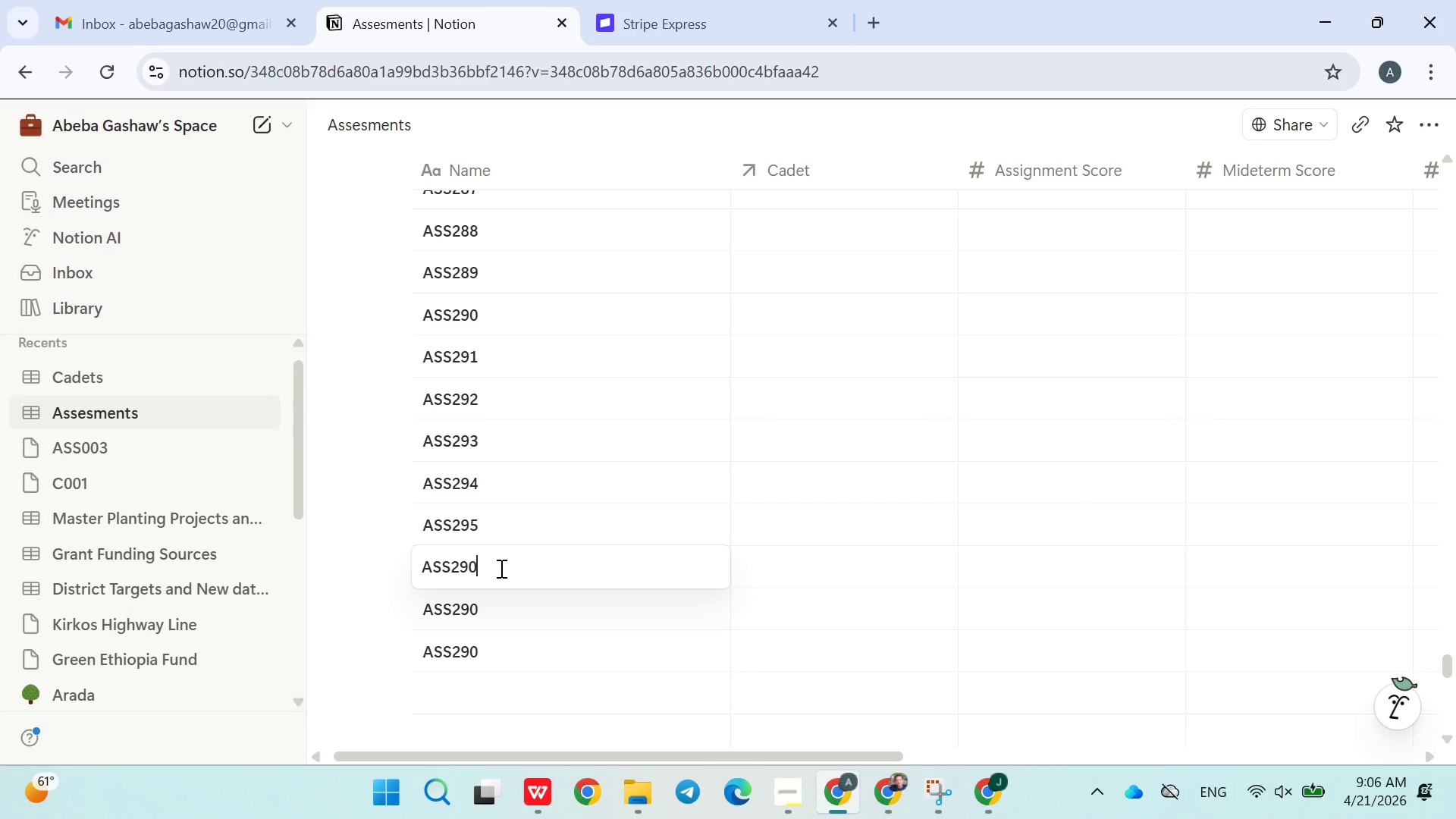 
key(Backspace)
 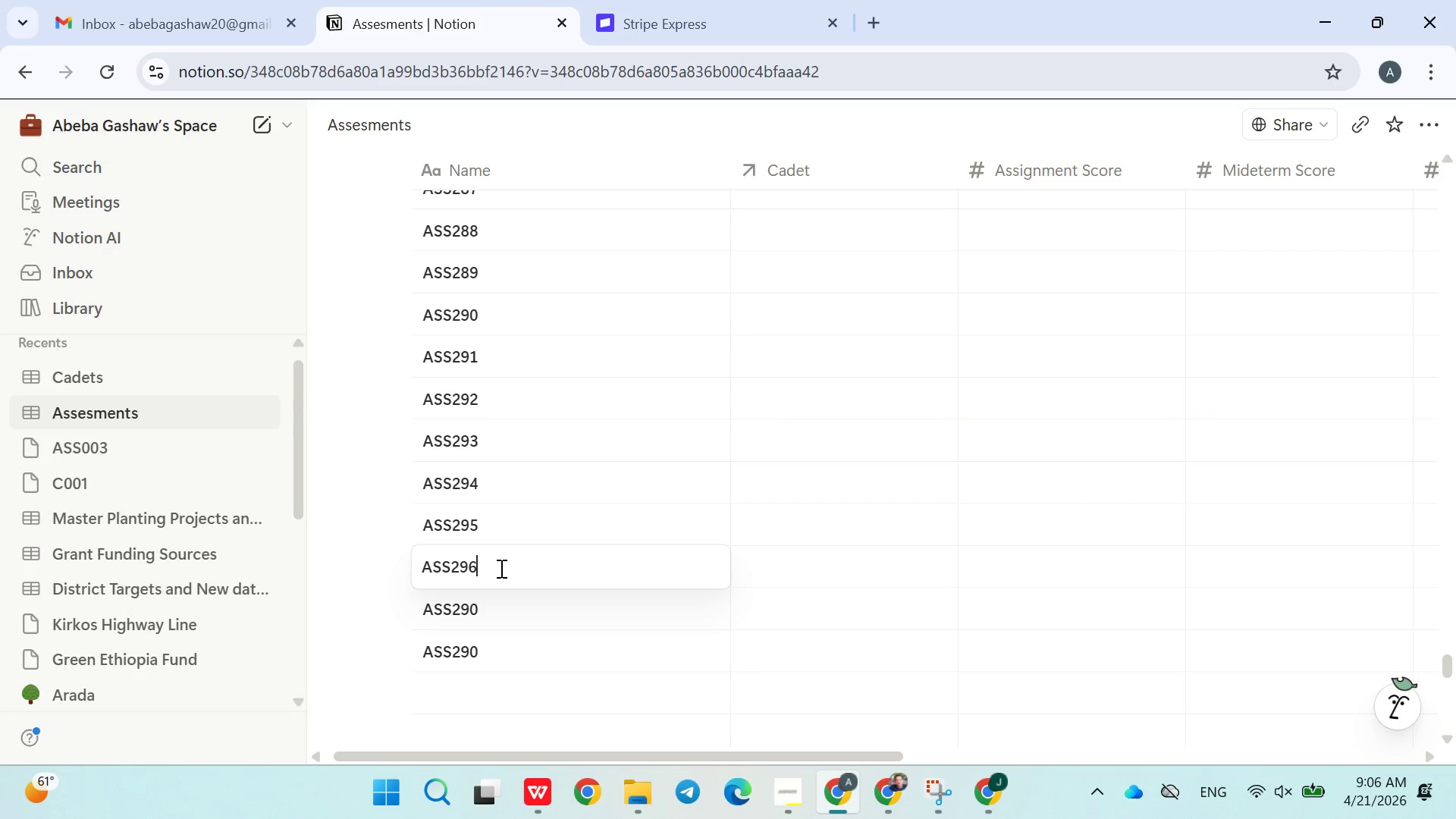 
key(6)
 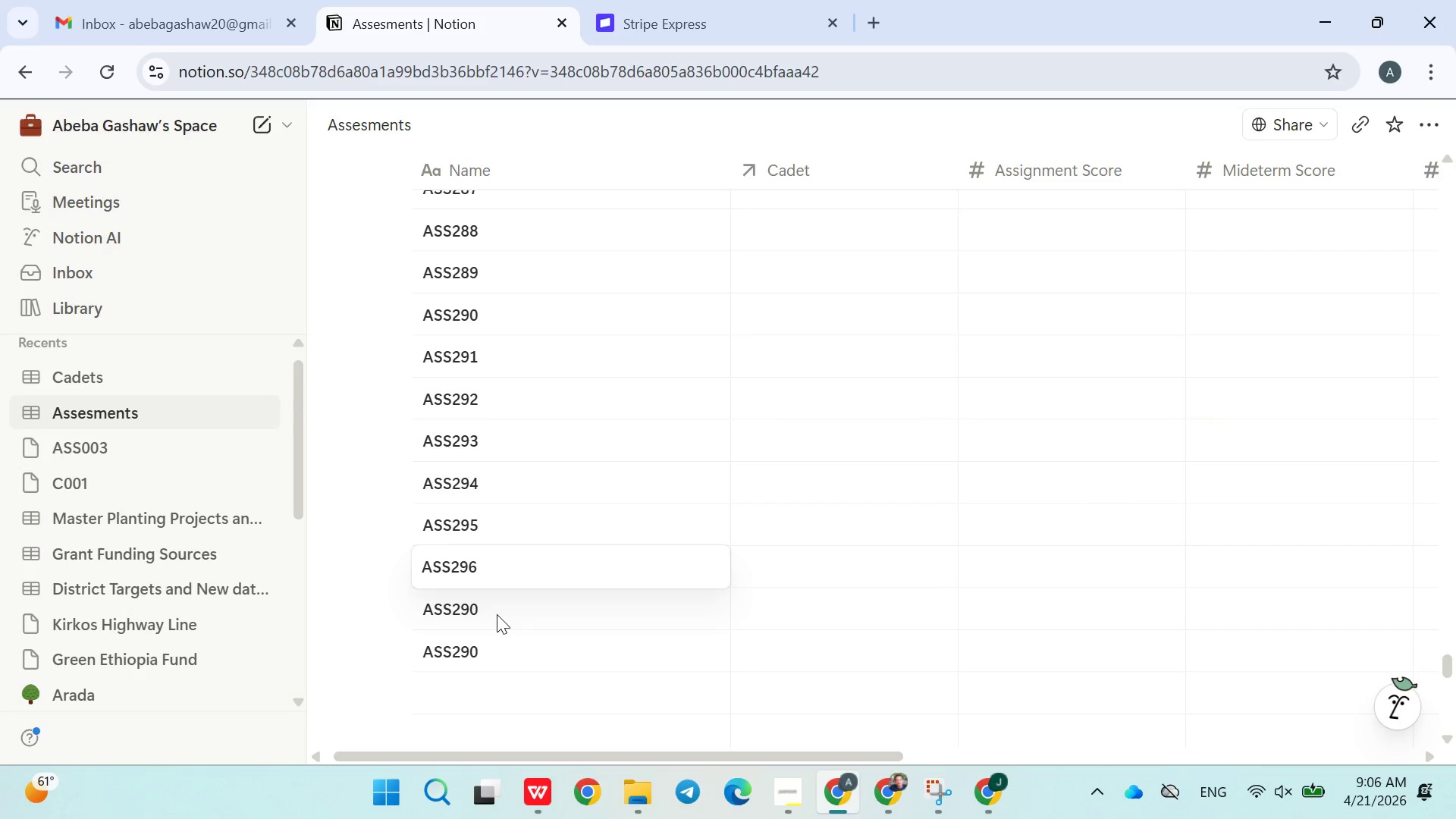 
double_click([497, 615])
 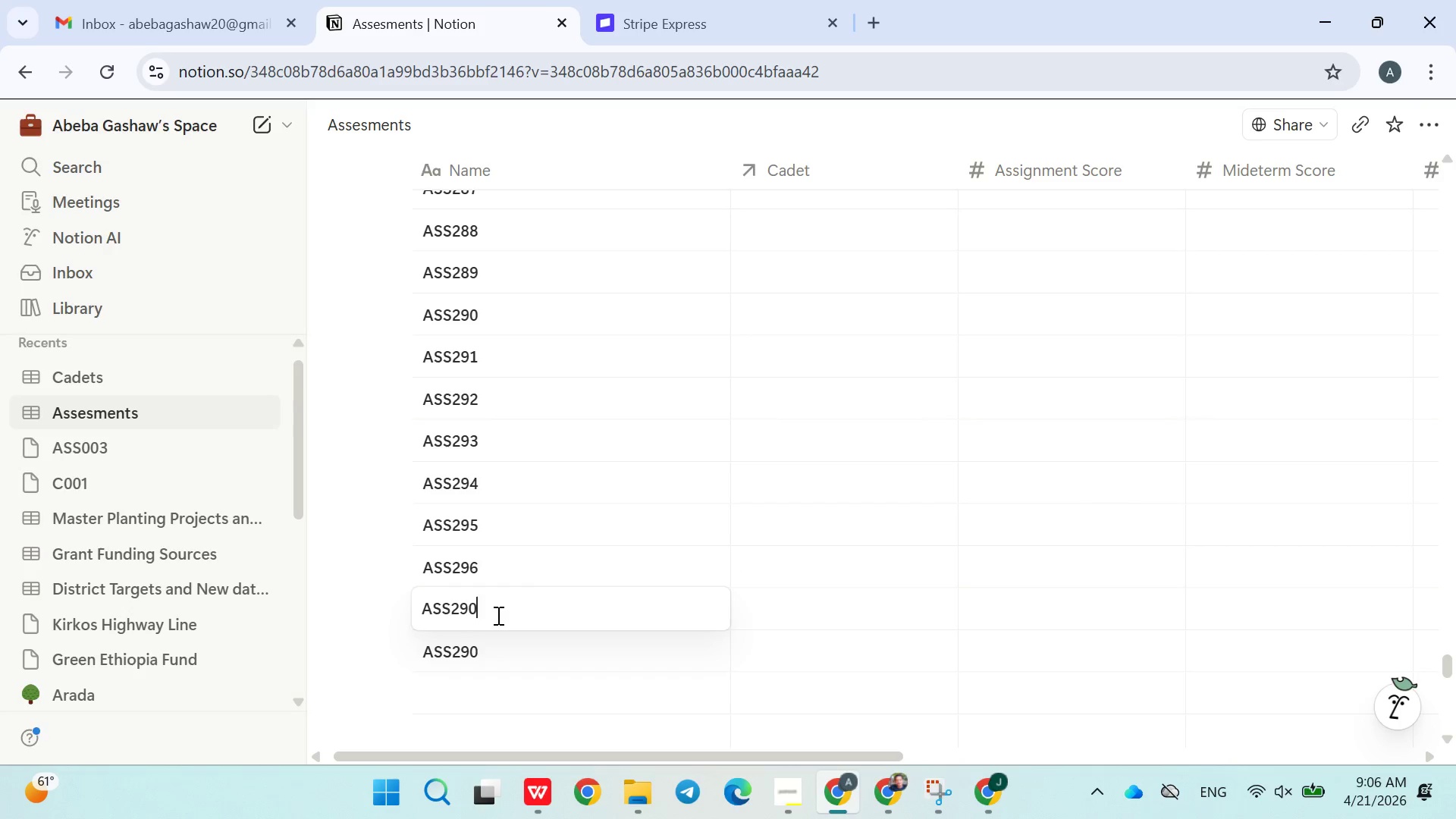 
key(Backspace)
 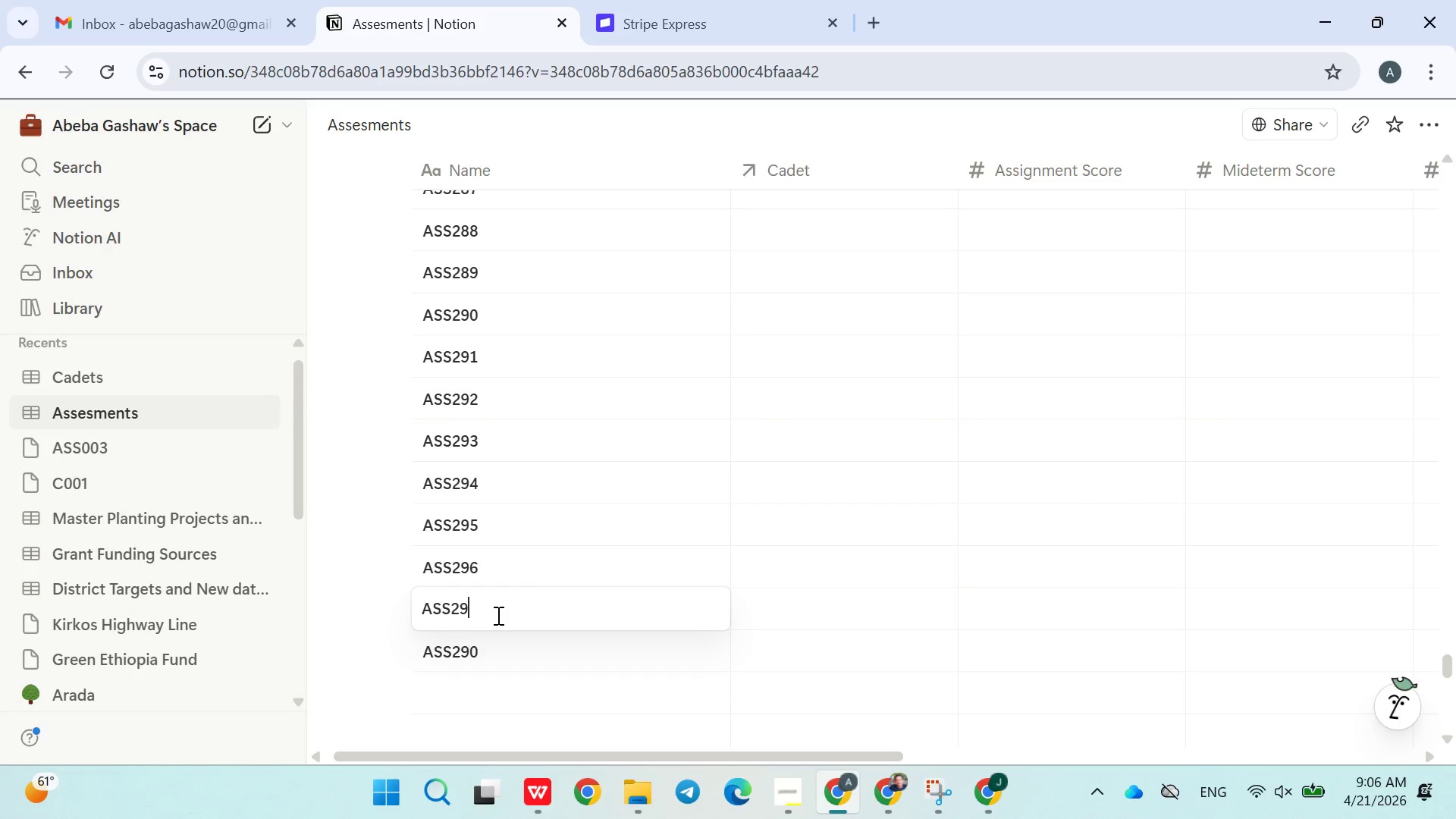 
key(7)
 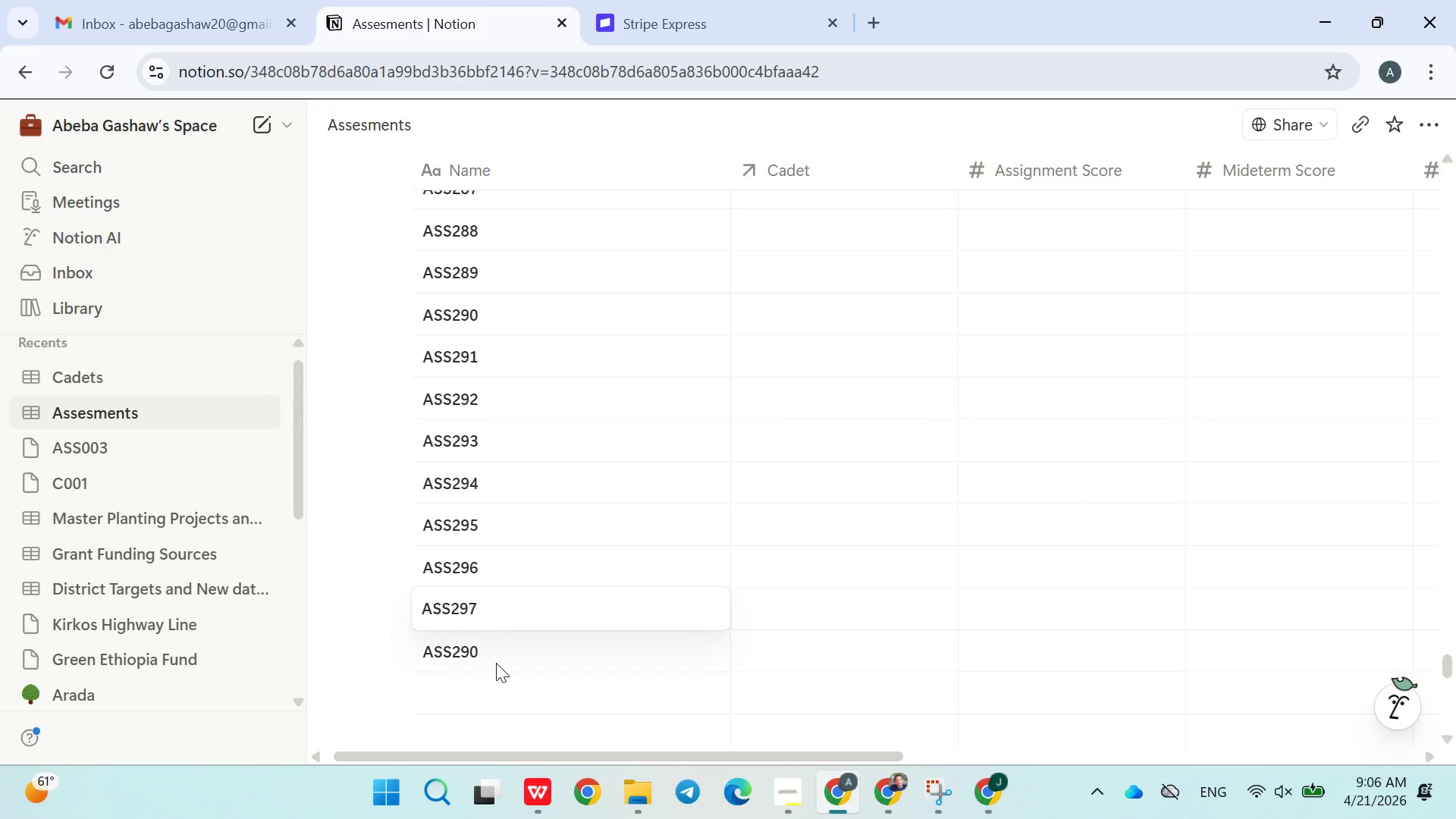 
double_click([496, 665])
 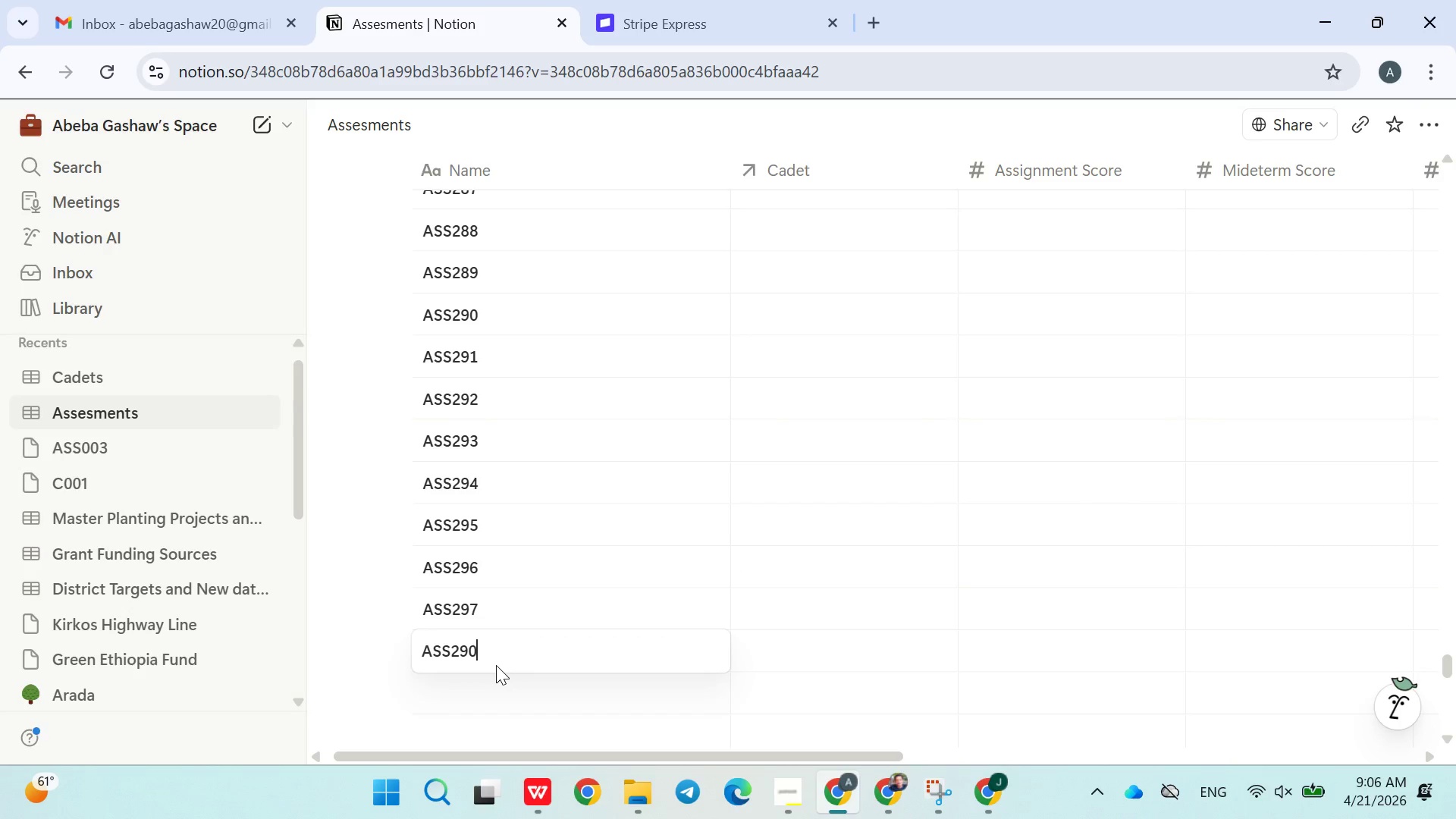 
key(Backspace)
 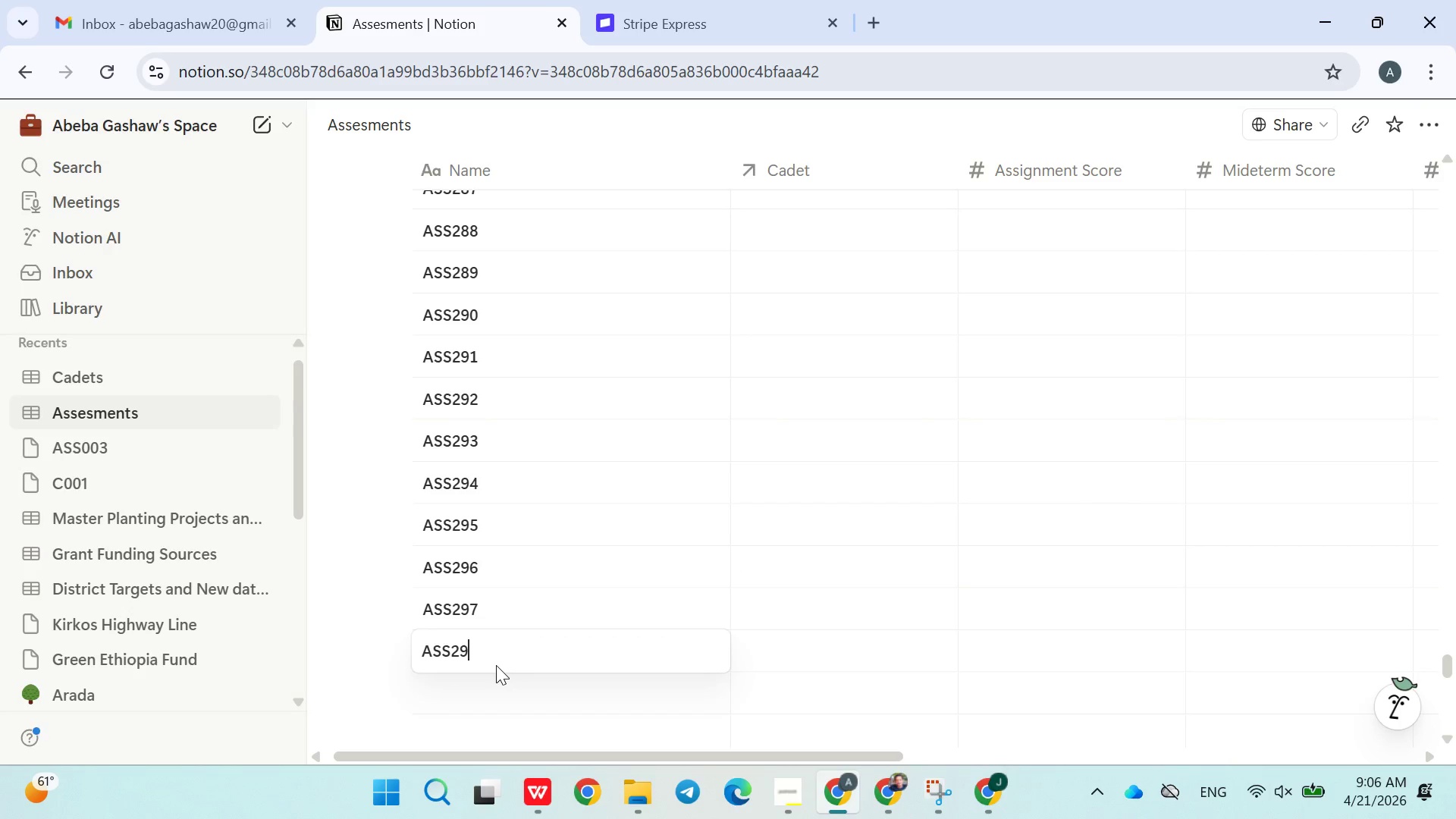 
key(9)
 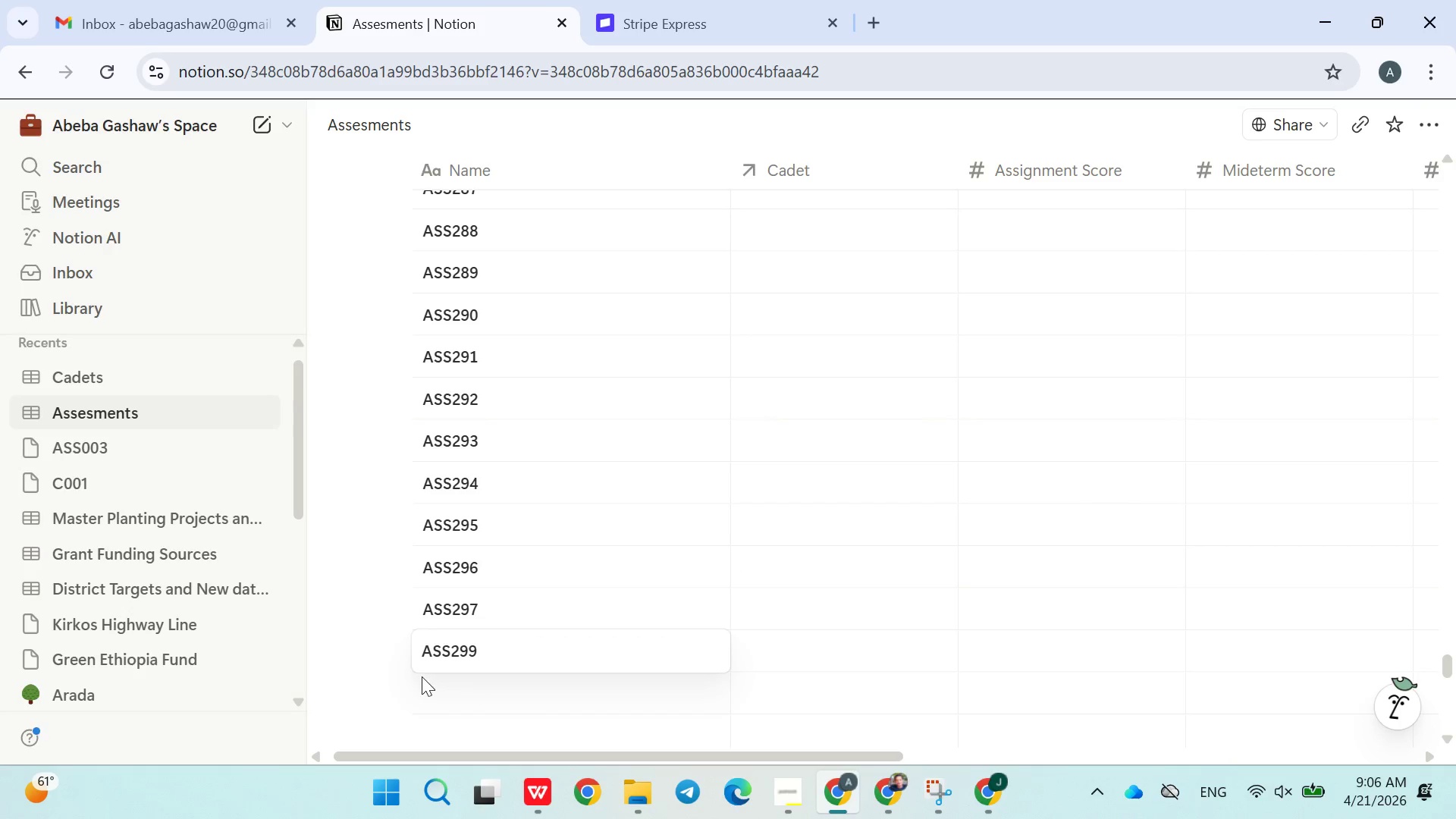 
left_click([459, 701])
 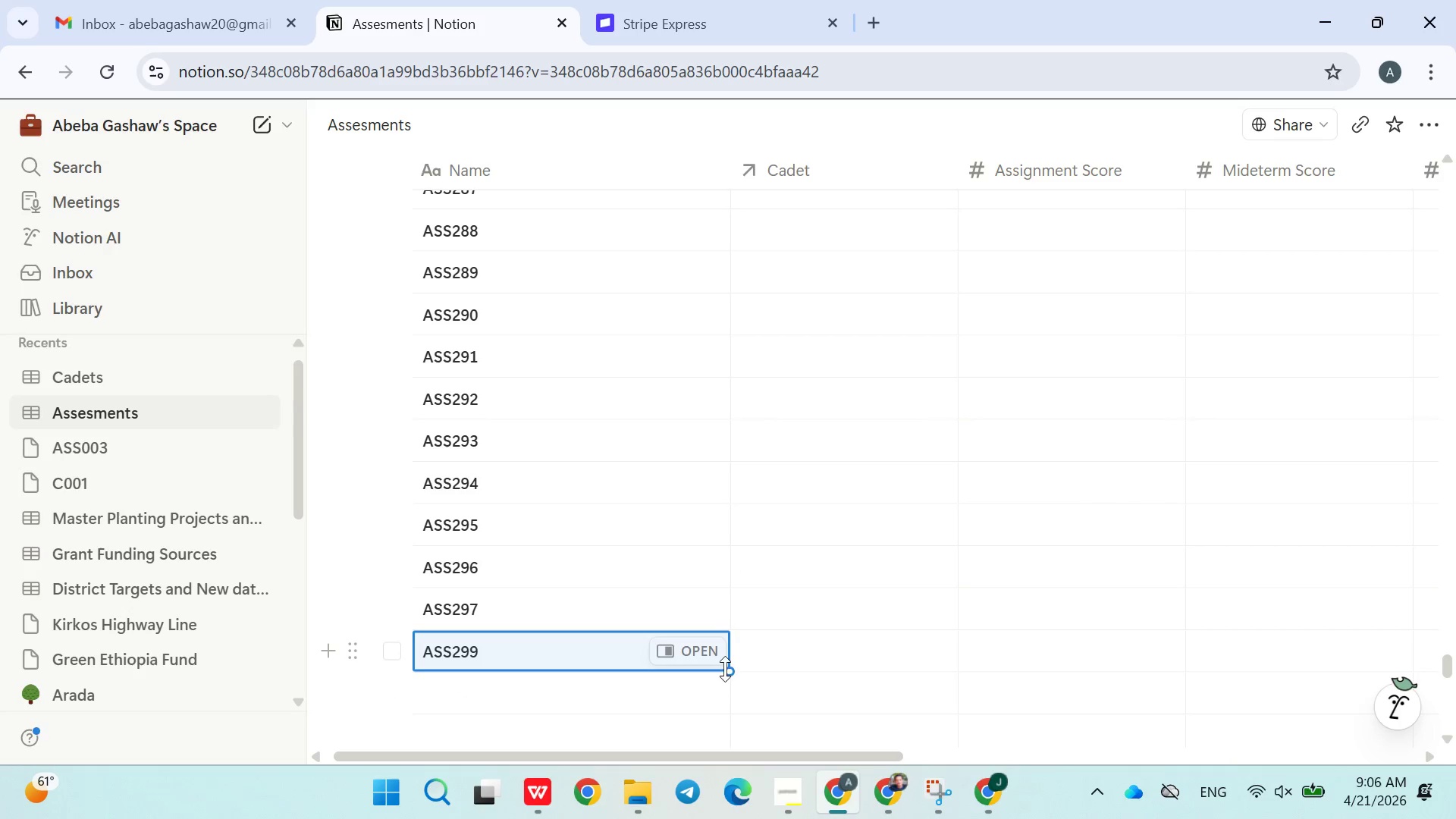 
left_click_drag(start_coordinate=[731, 672], to_coordinate=[731, 696])
 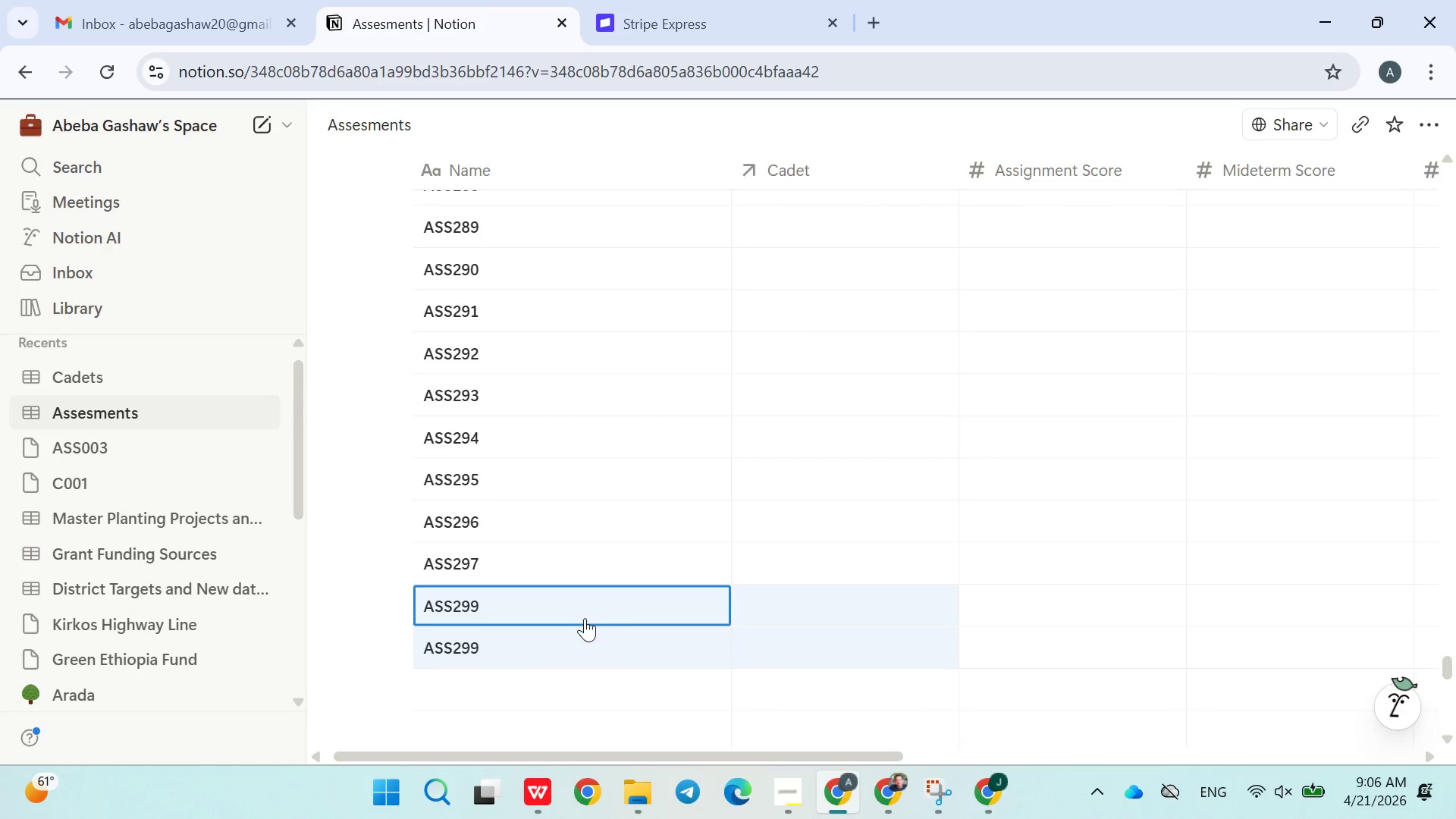 
double_click([556, 610])
 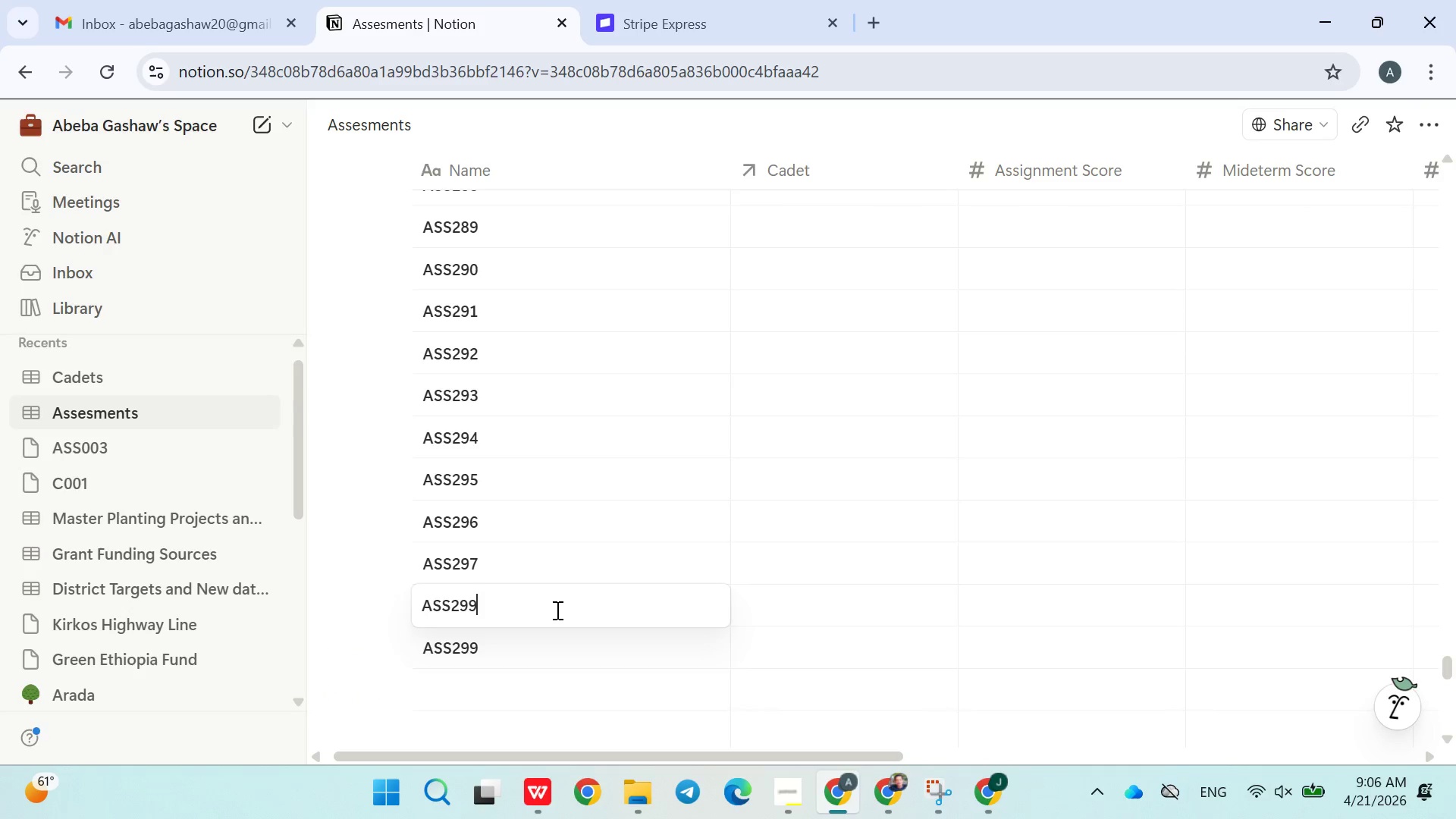 
key(Backspace)
 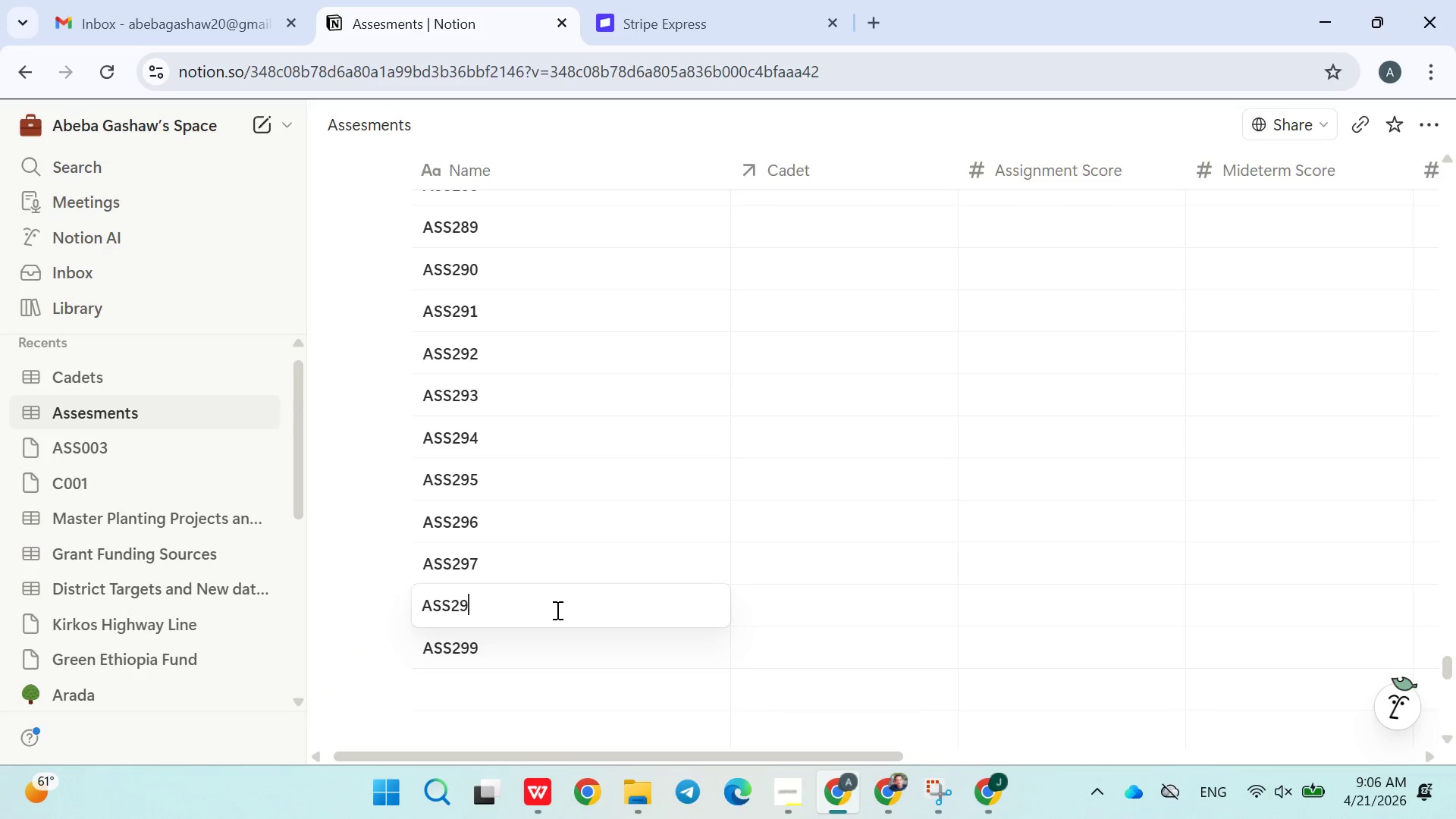 
key(8)
 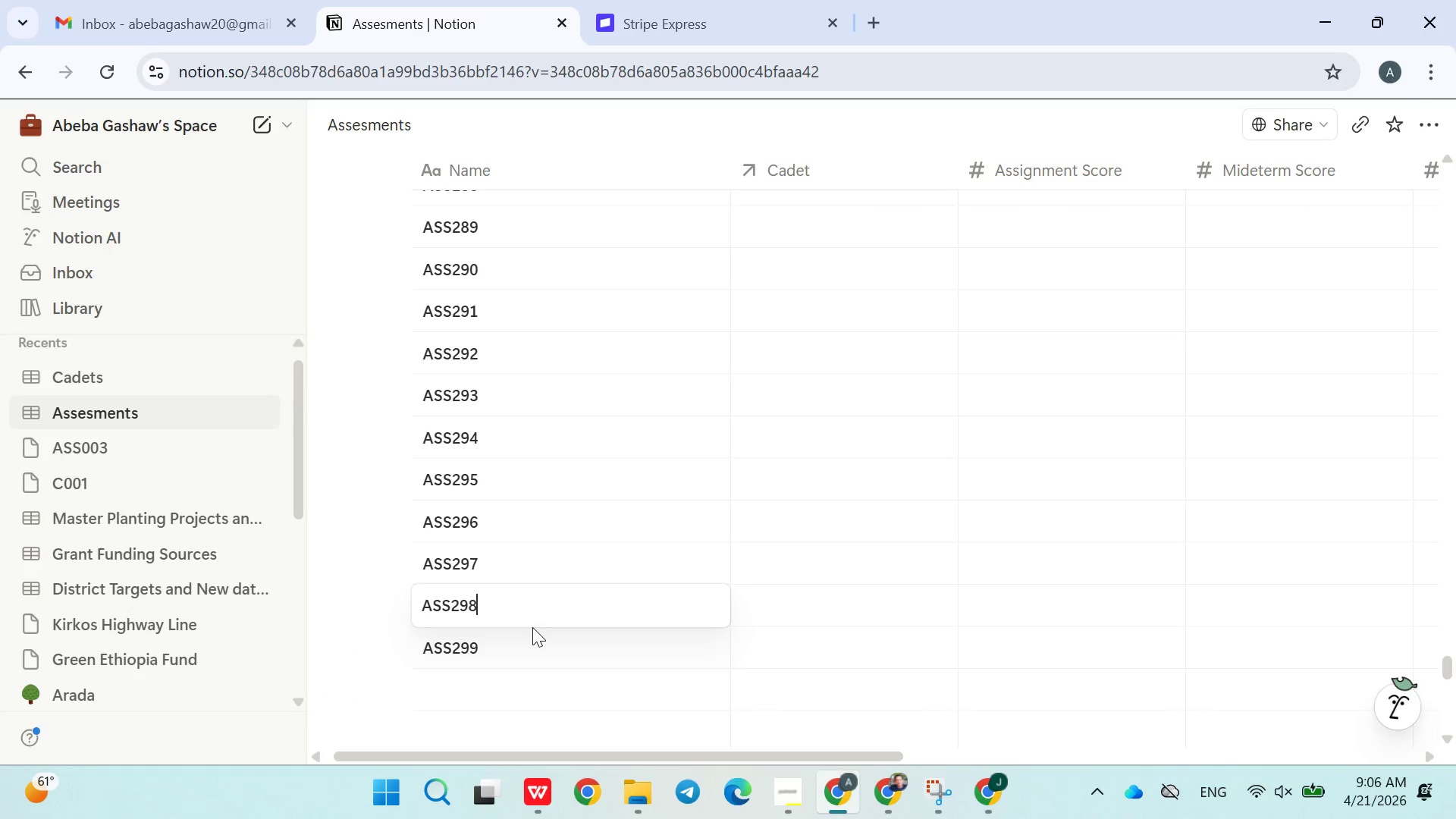 
key(Backspace)
 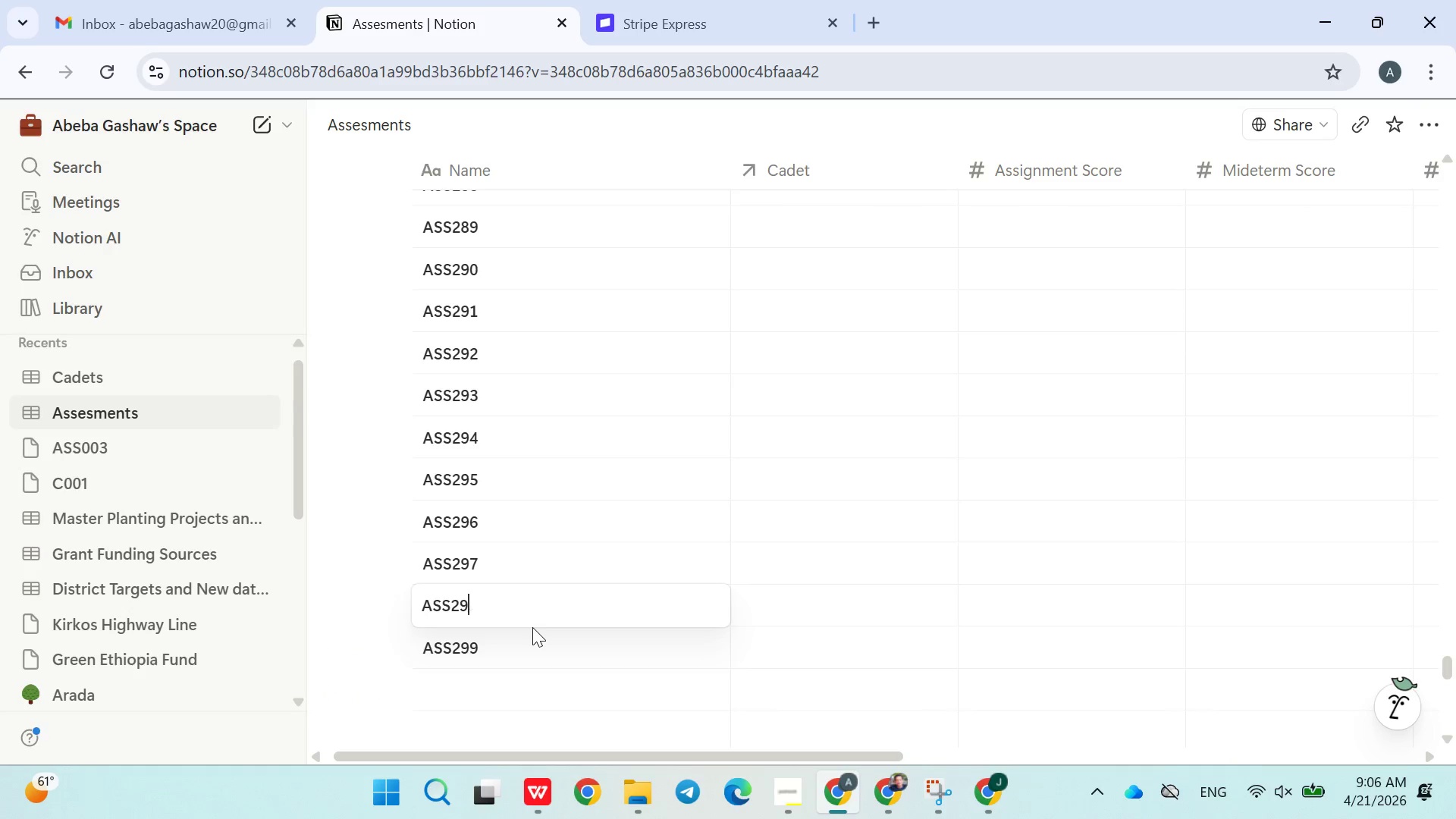 
key(Backspace)
 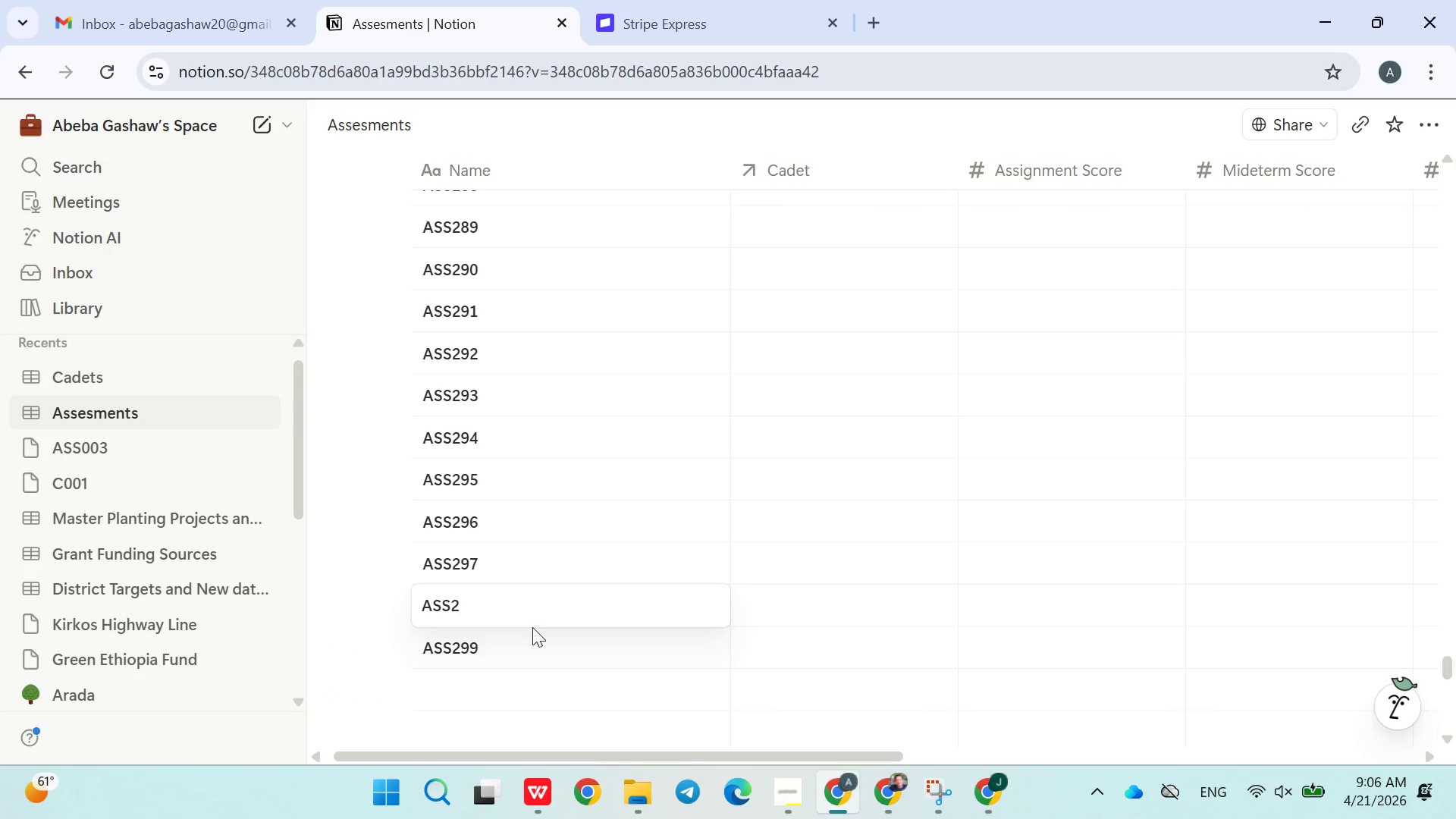 
type(97)
 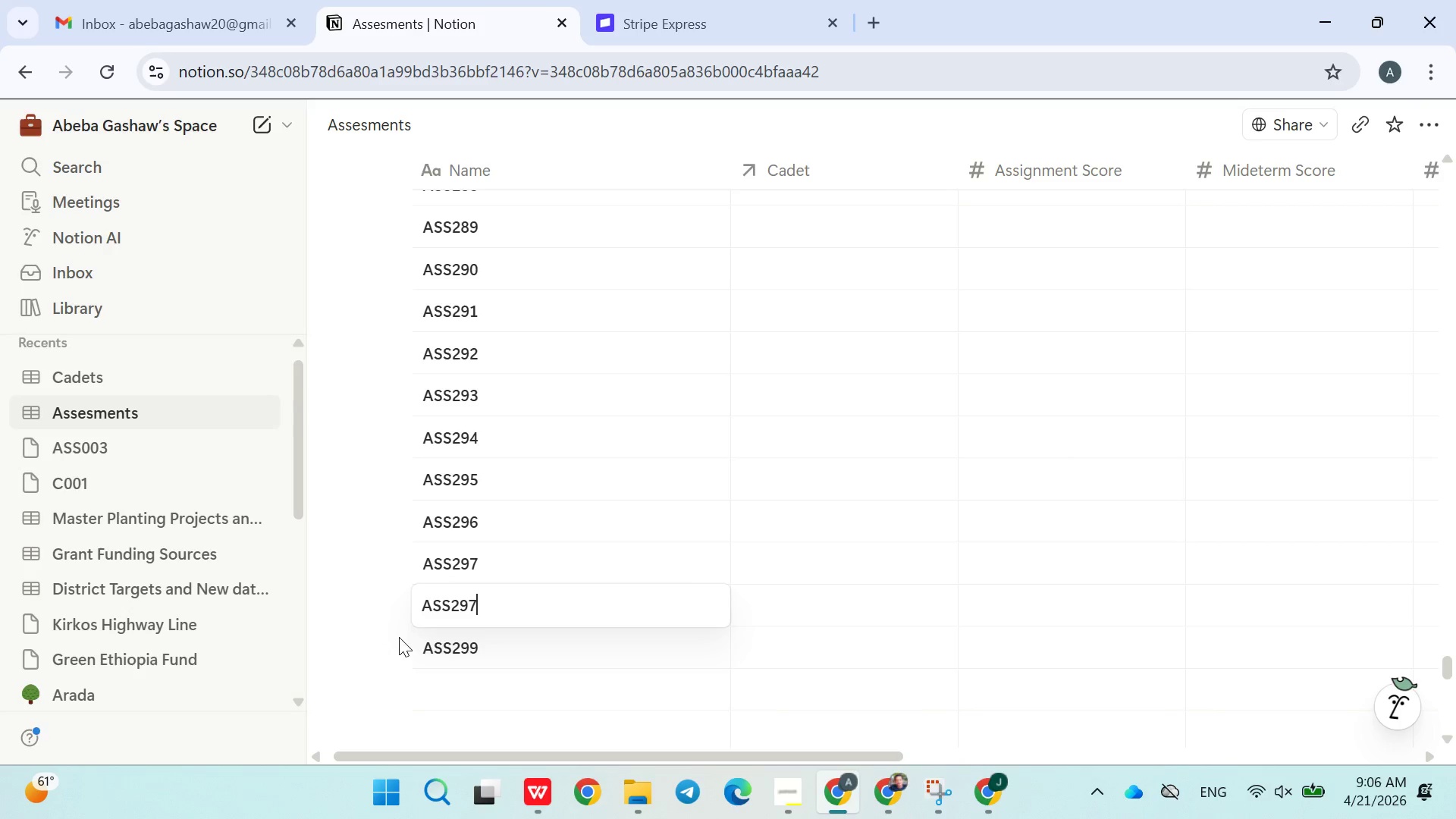 
double_click([500, 649])
 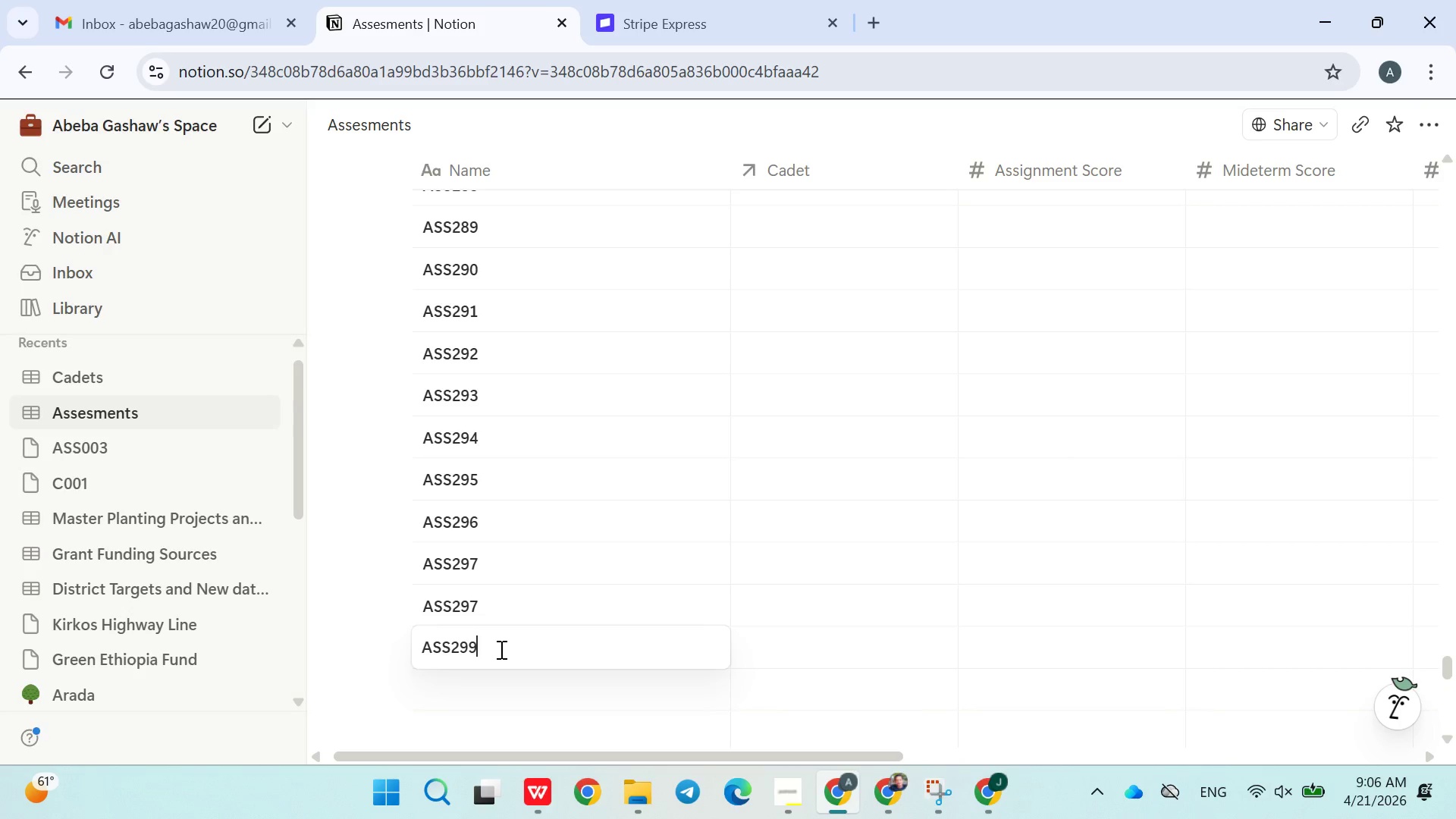 
key(Backspace)
 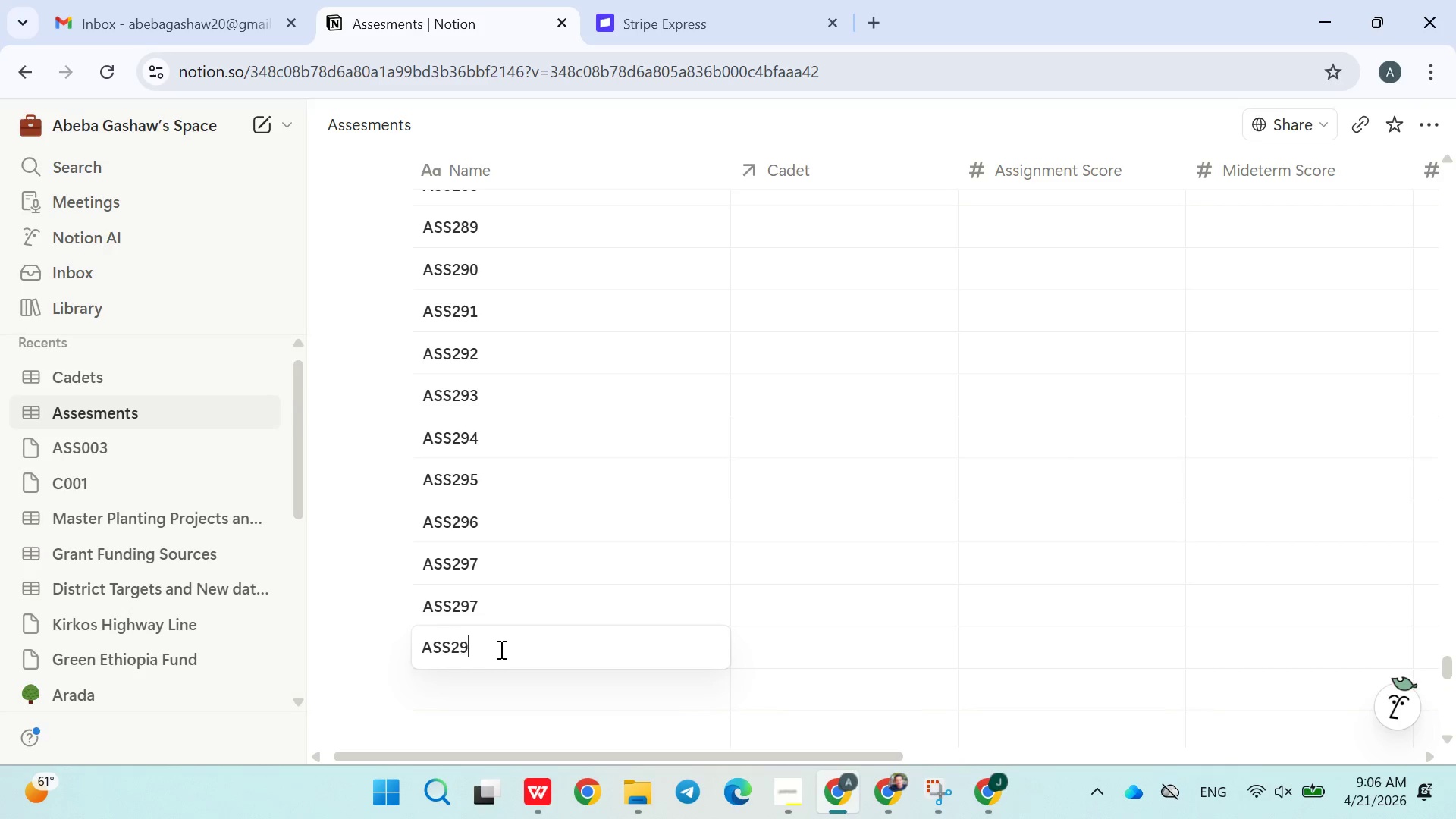 
key(8)
 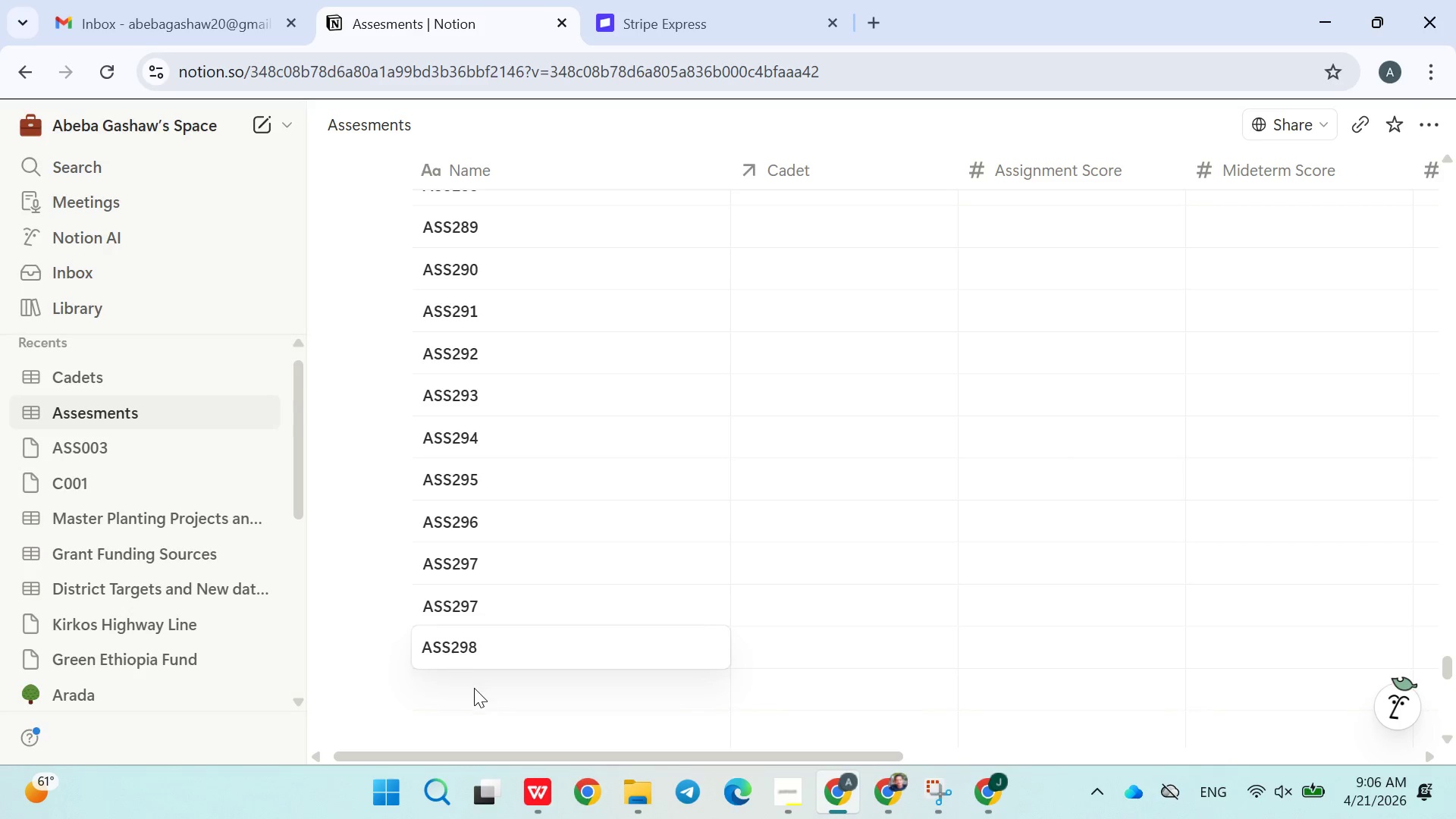 
left_click([472, 692])
 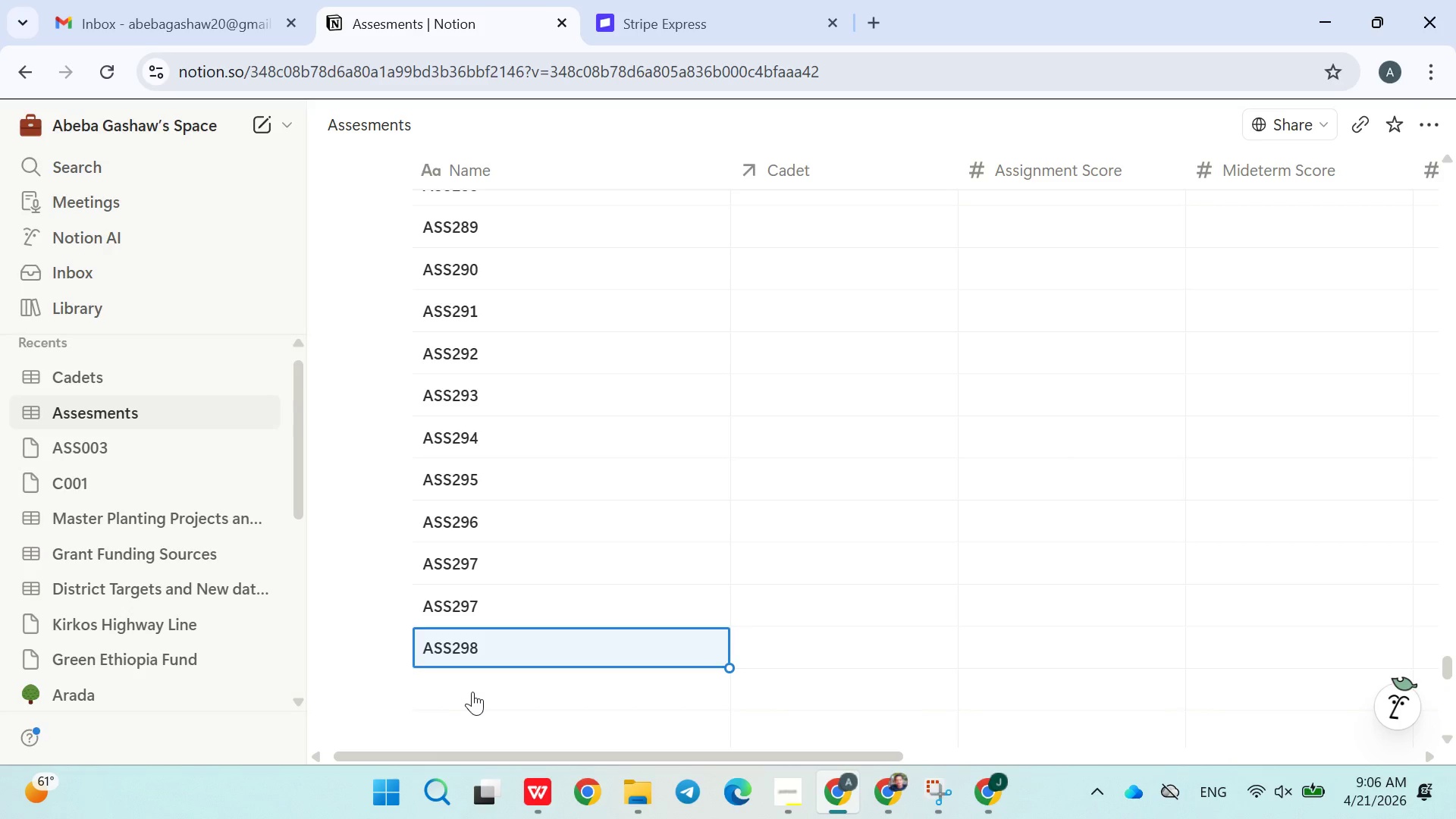 
left_click([472, 692])
 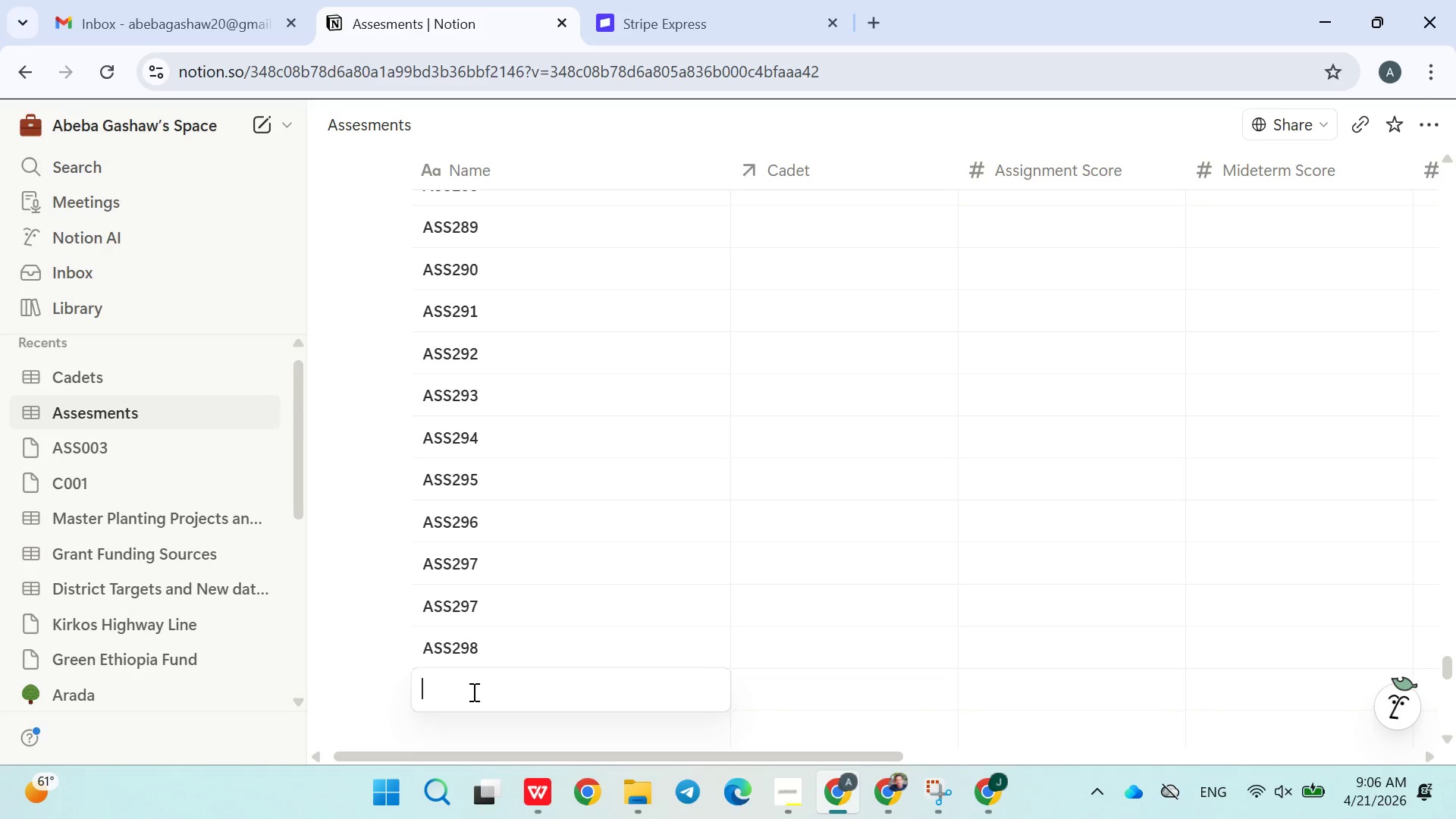 
left_click([500, 642])
 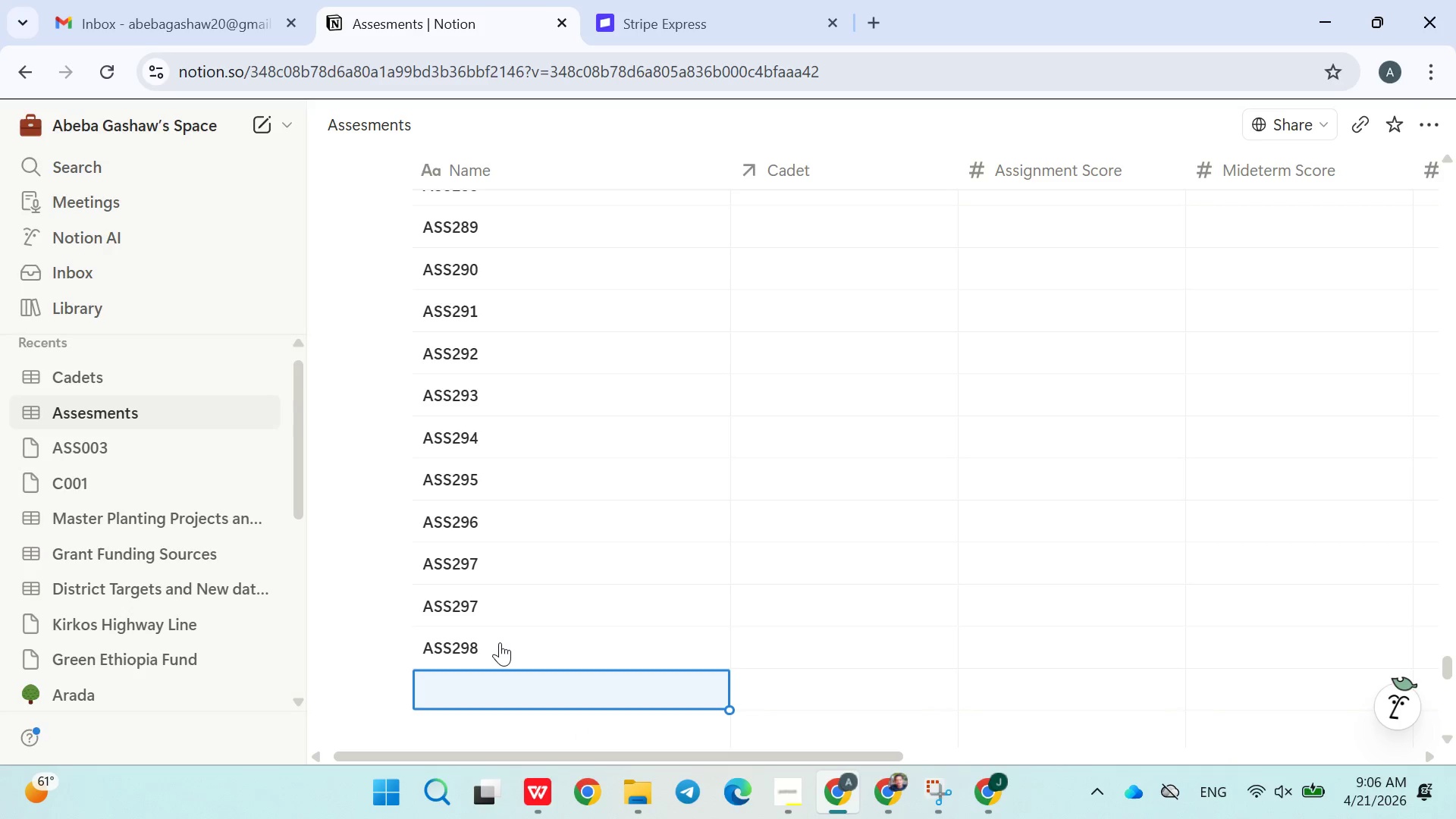 
hold_key(key=ControlLeft, duration=0.53)
 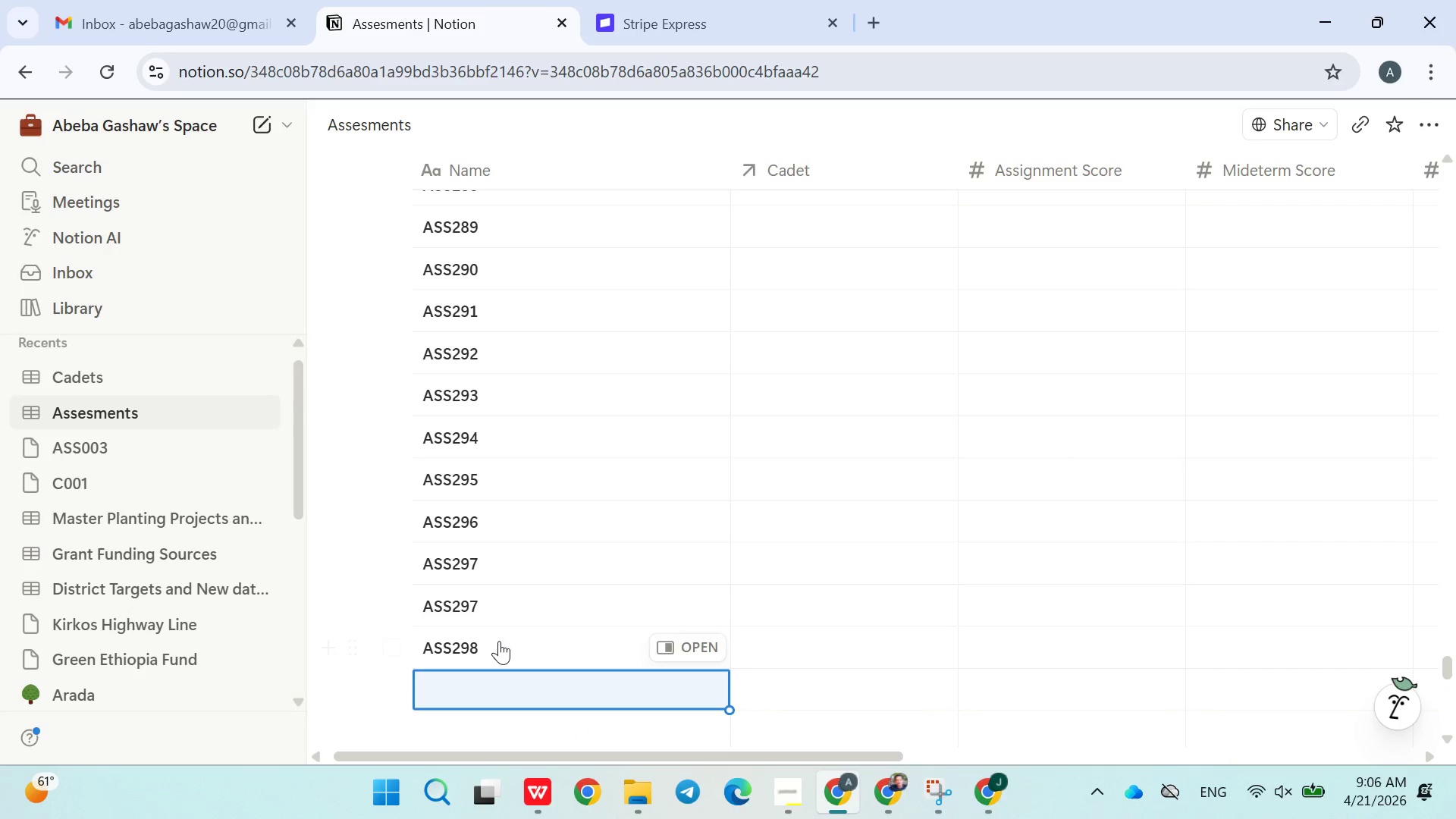 
left_click([499, 641])
 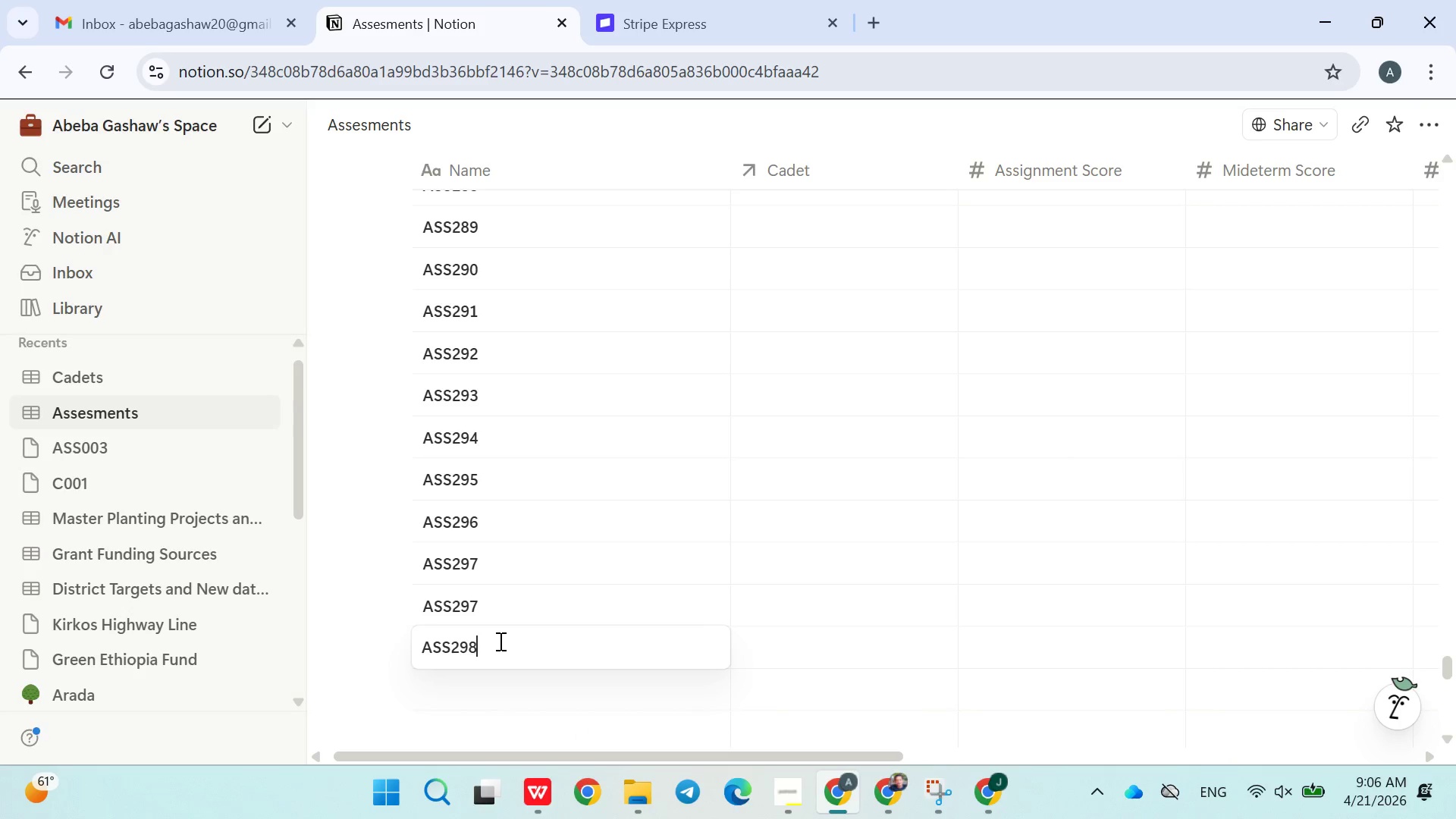 
hold_key(key=ControlLeft, duration=0.59)
 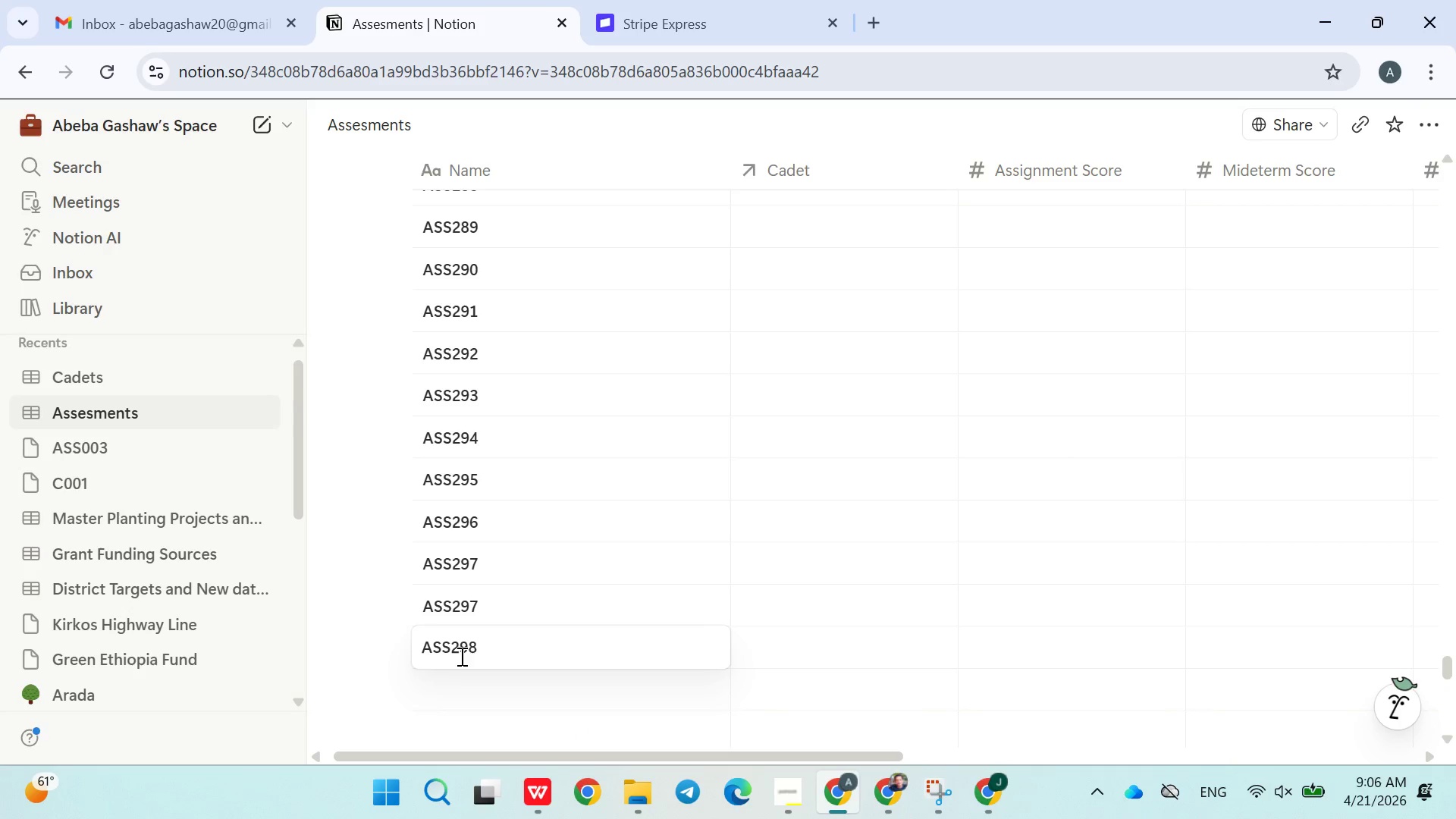 
double_click([460, 653])
 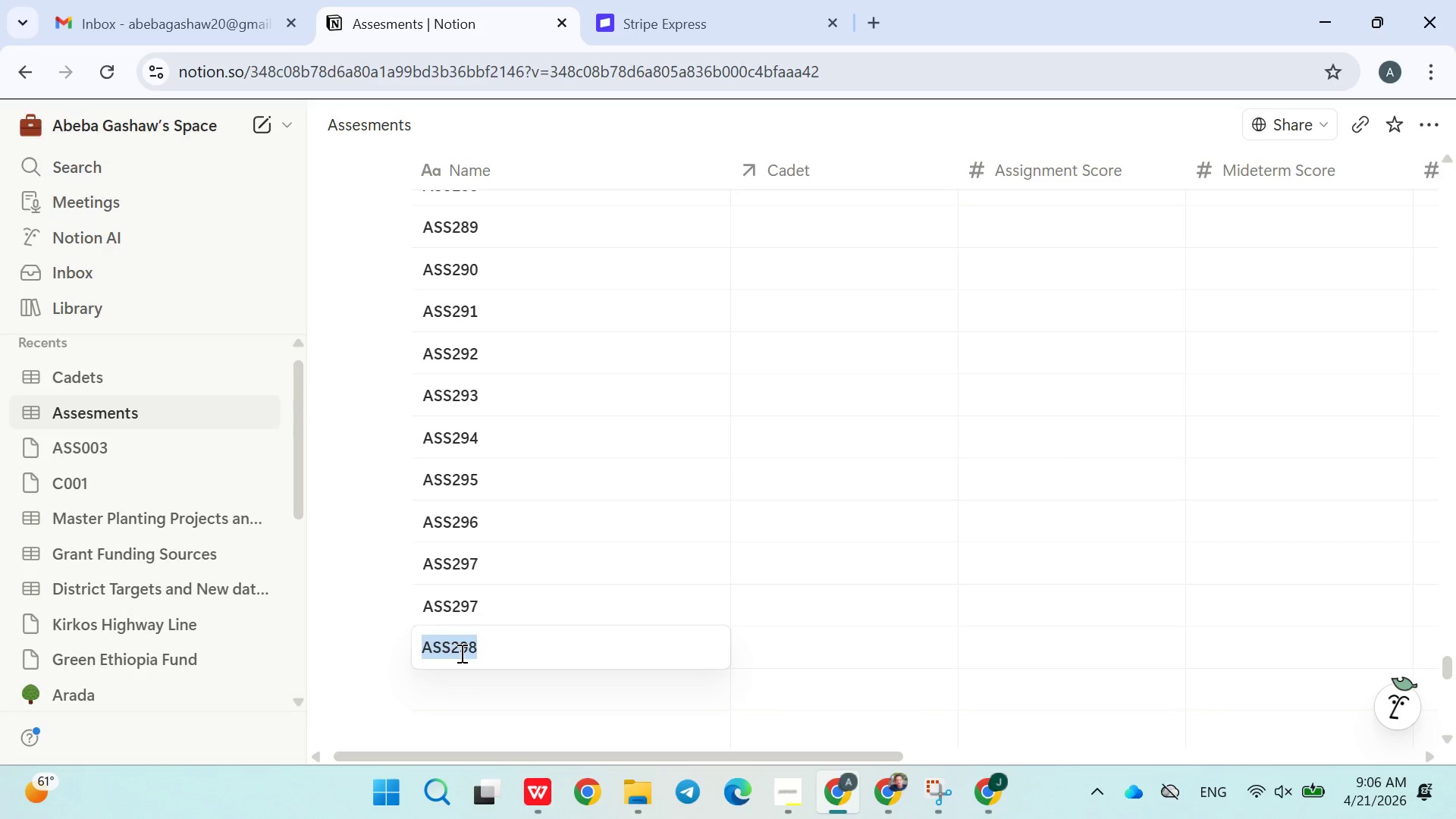 
key(Control+C)
 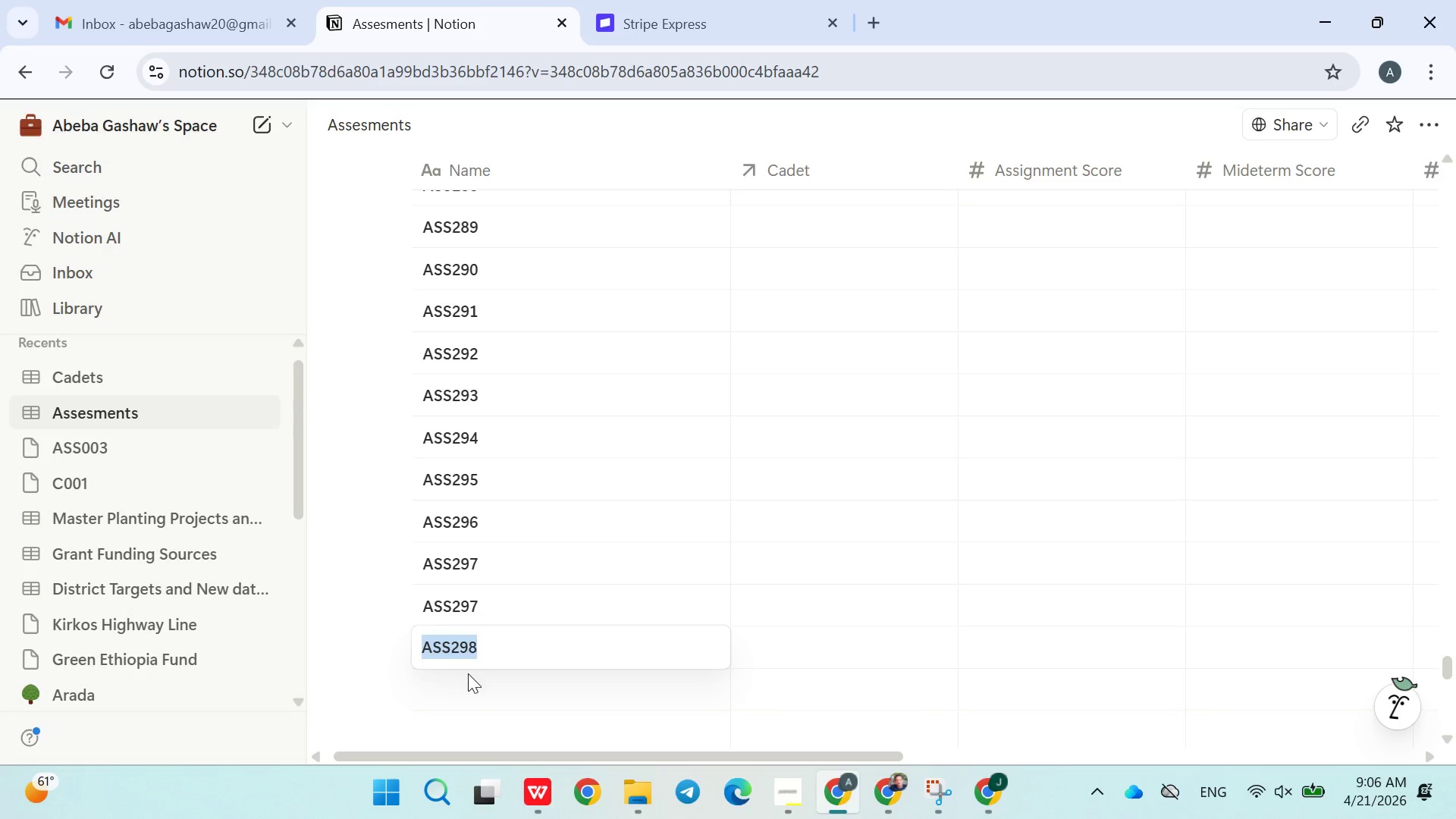 
left_click([468, 675])
 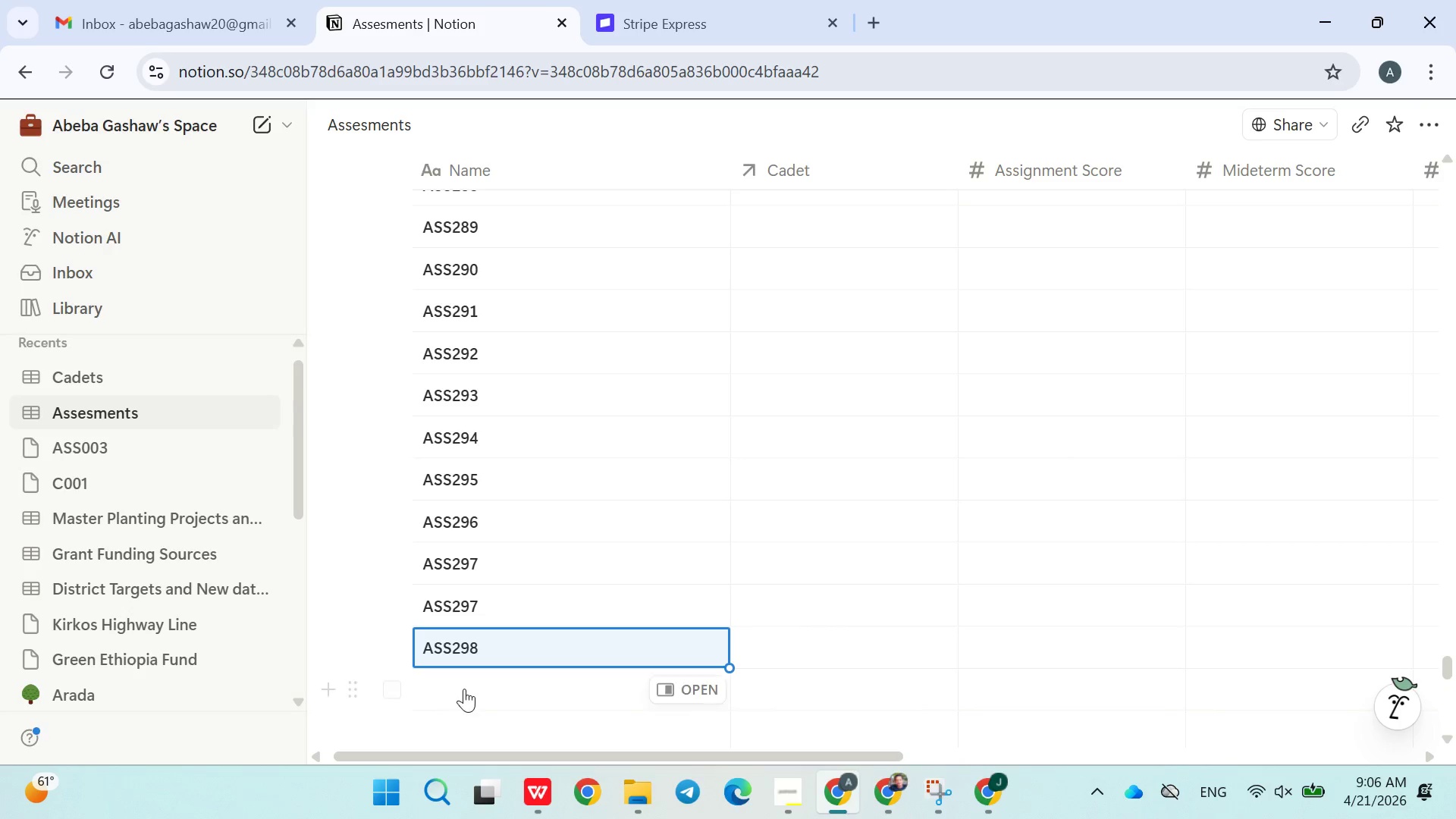 
left_click([463, 689])
 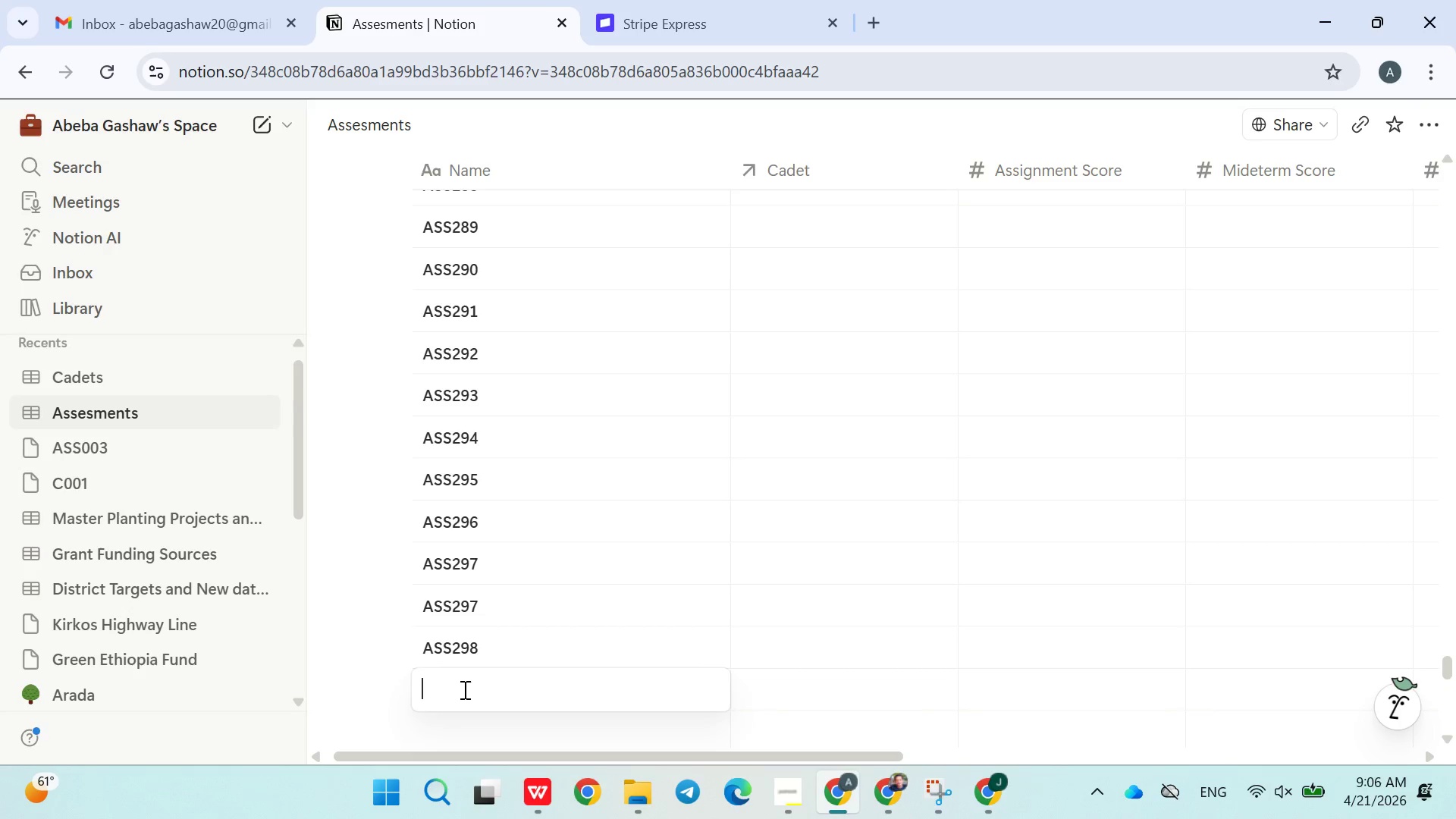 
key(Control+ControlLeft)
 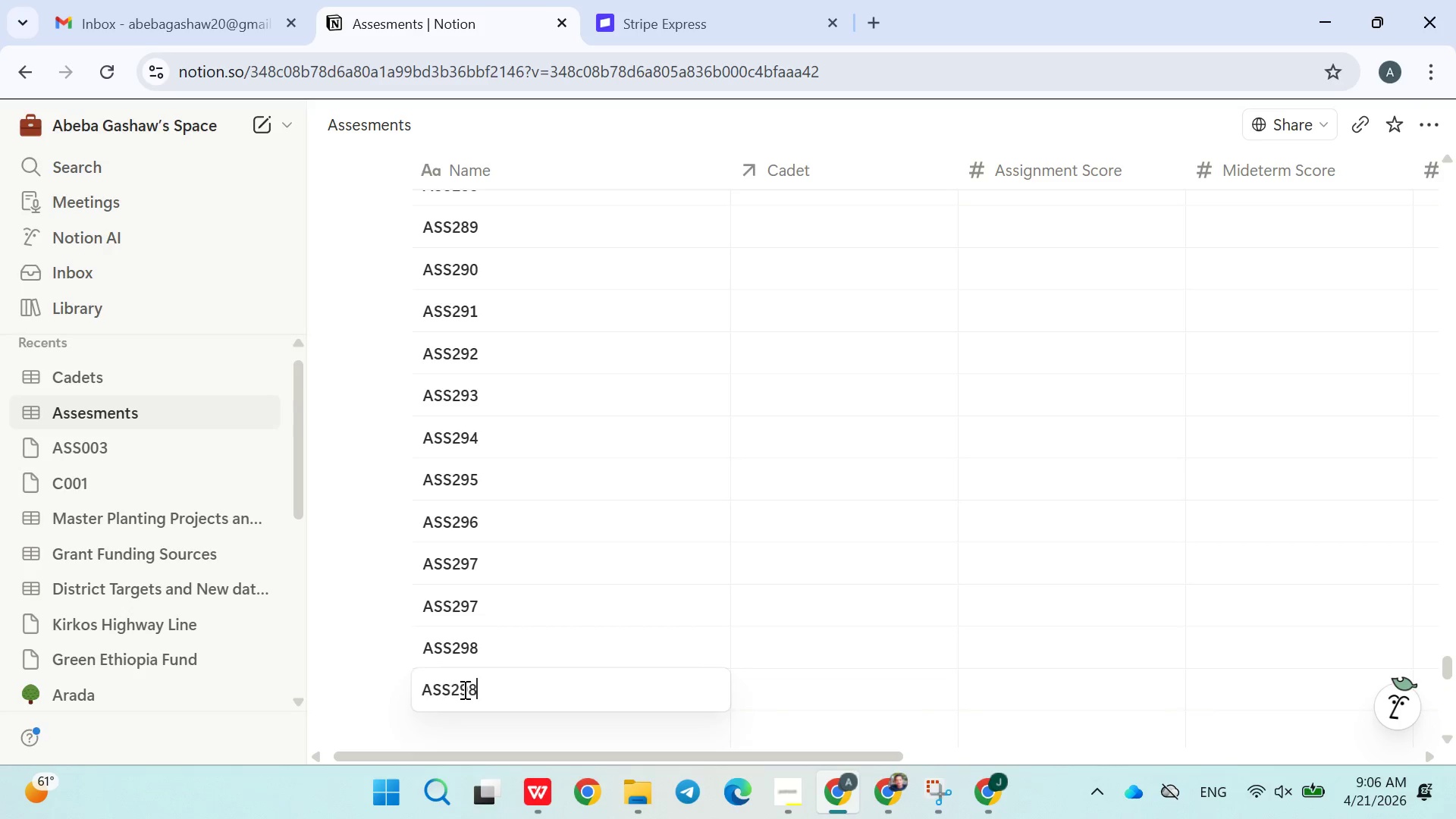 
key(Control+V)
 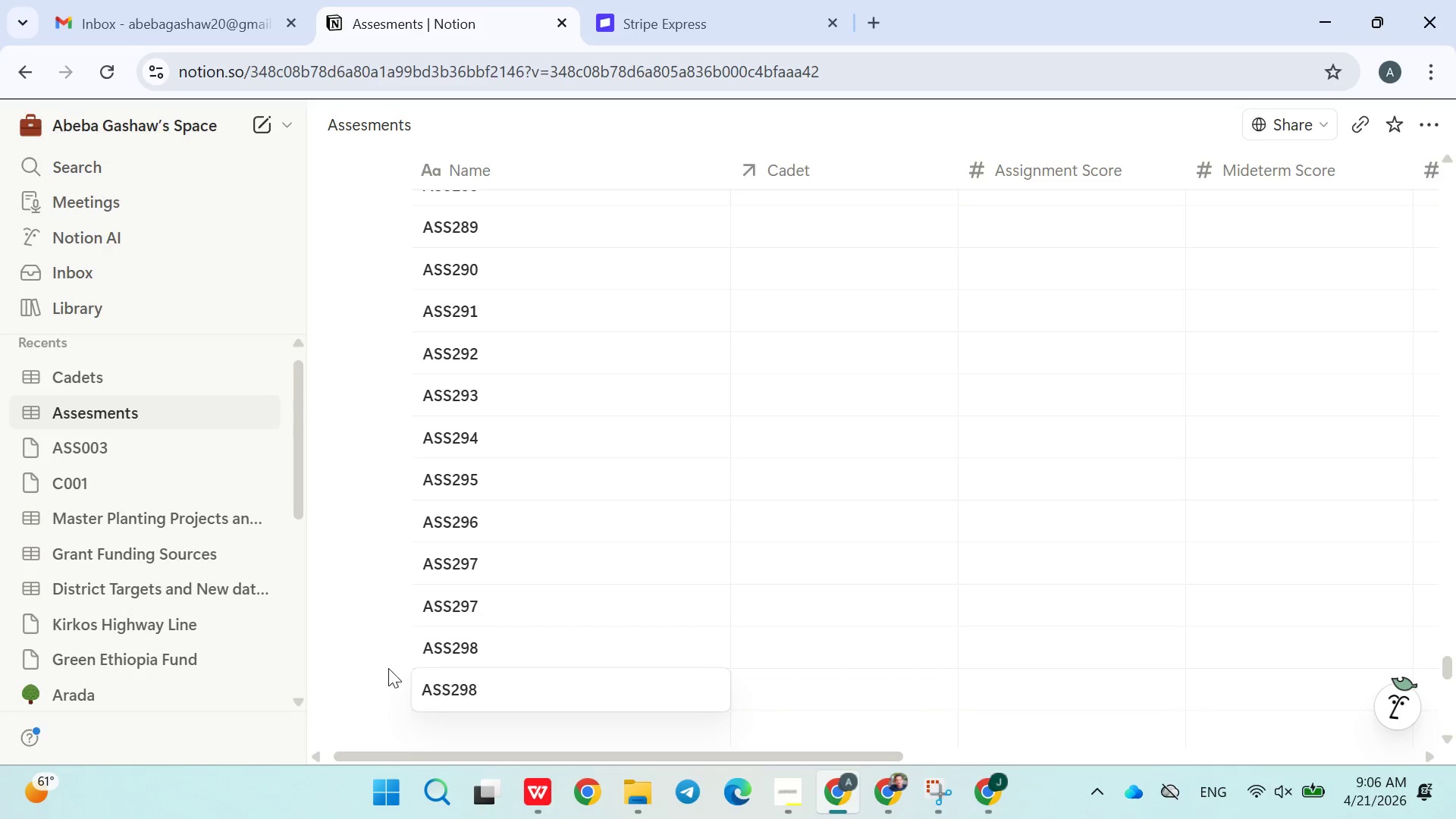 
left_click([384, 660])
 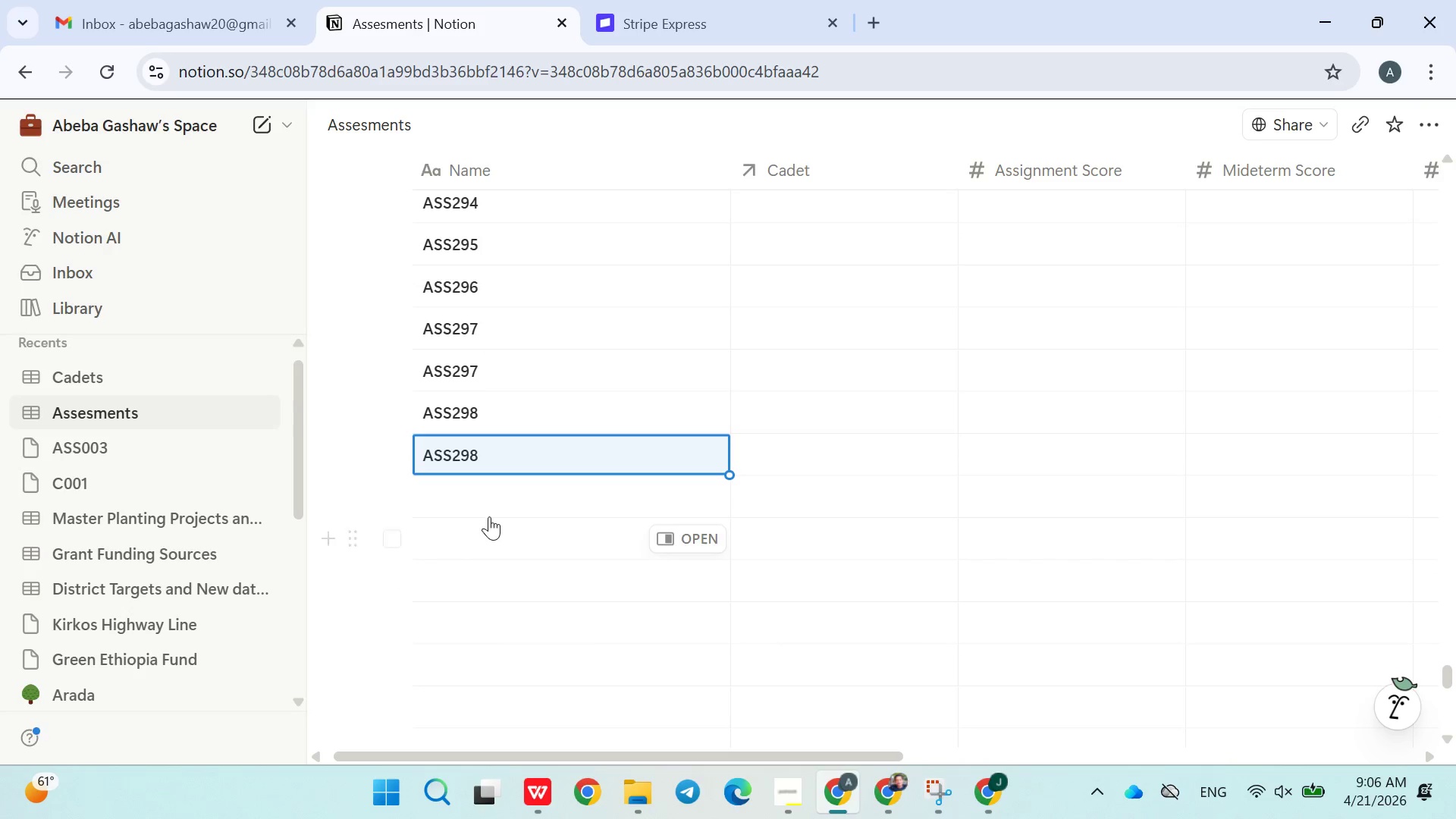 
left_click([492, 502])
 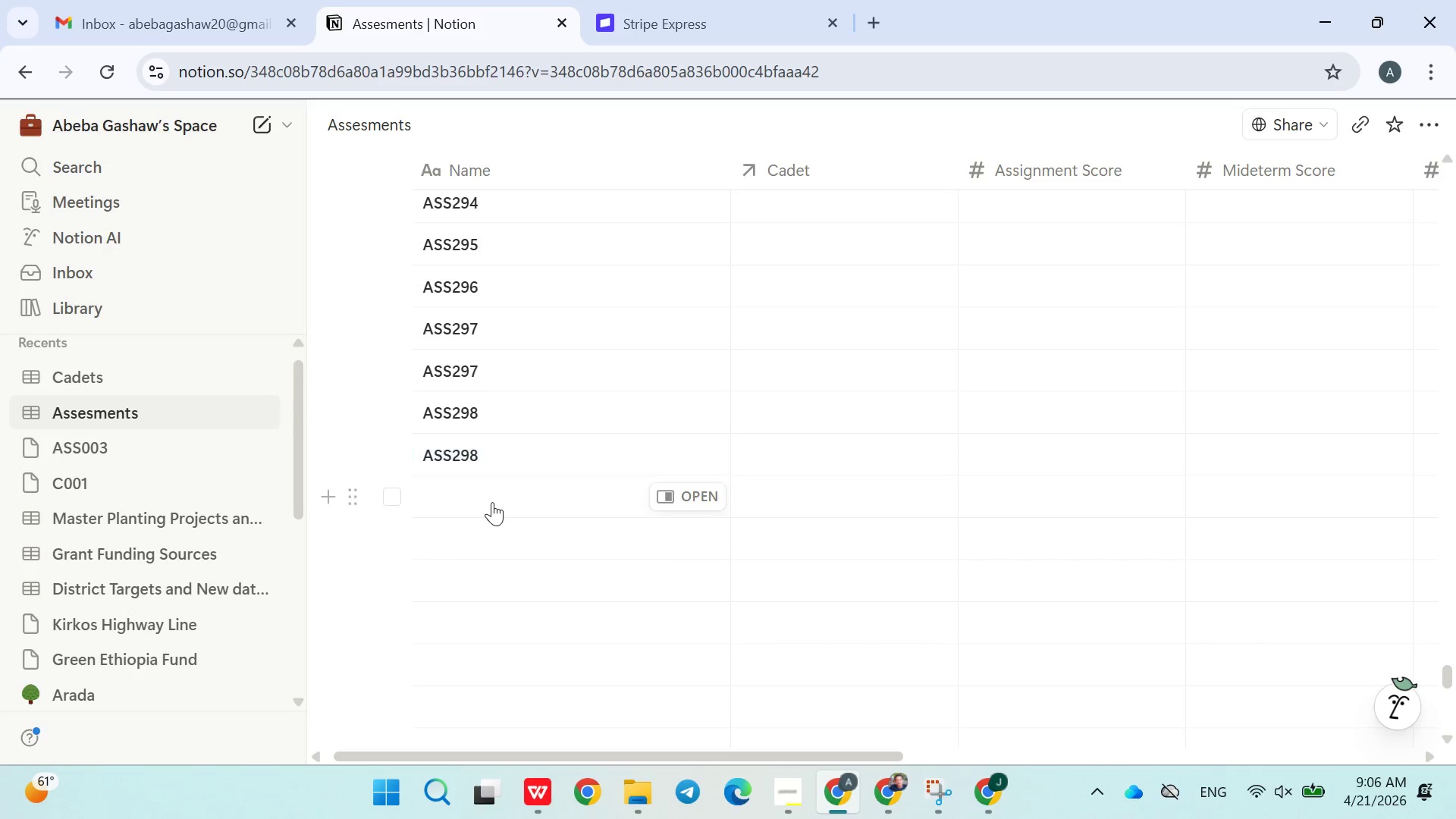 
hold_key(key=ControlLeft, duration=0.69)
 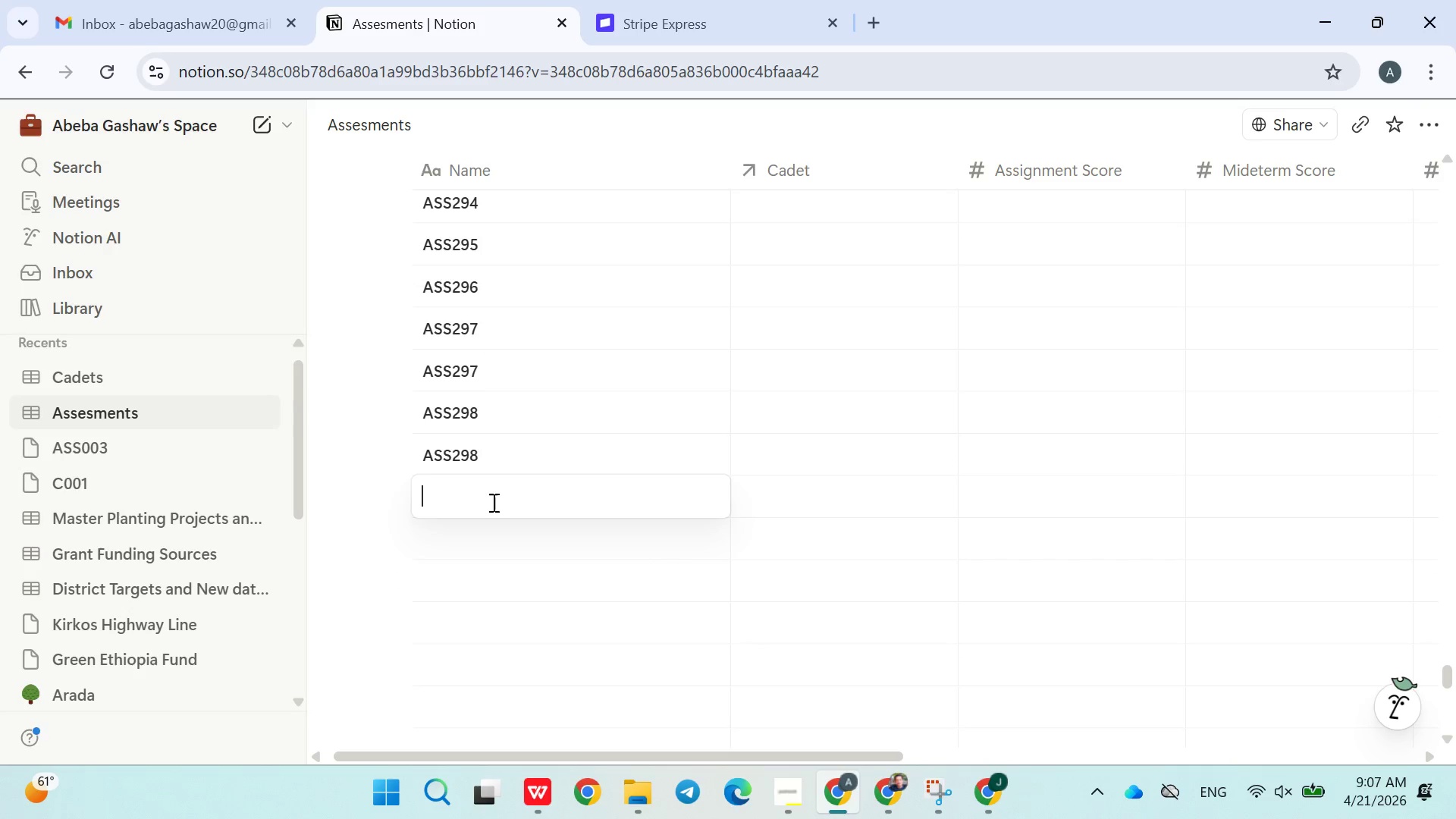 
type(ASS300)
 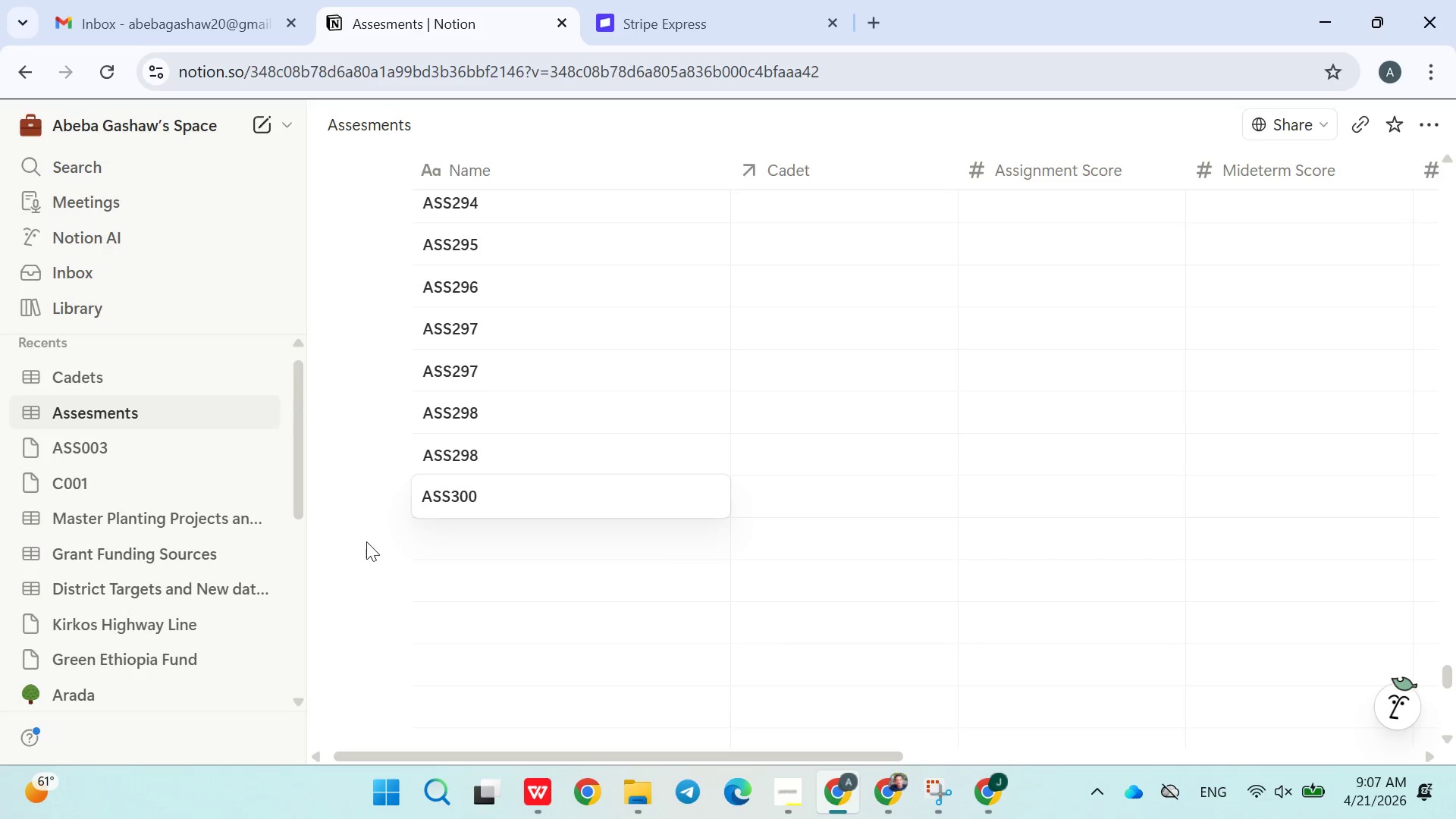 
left_click([353, 545])
 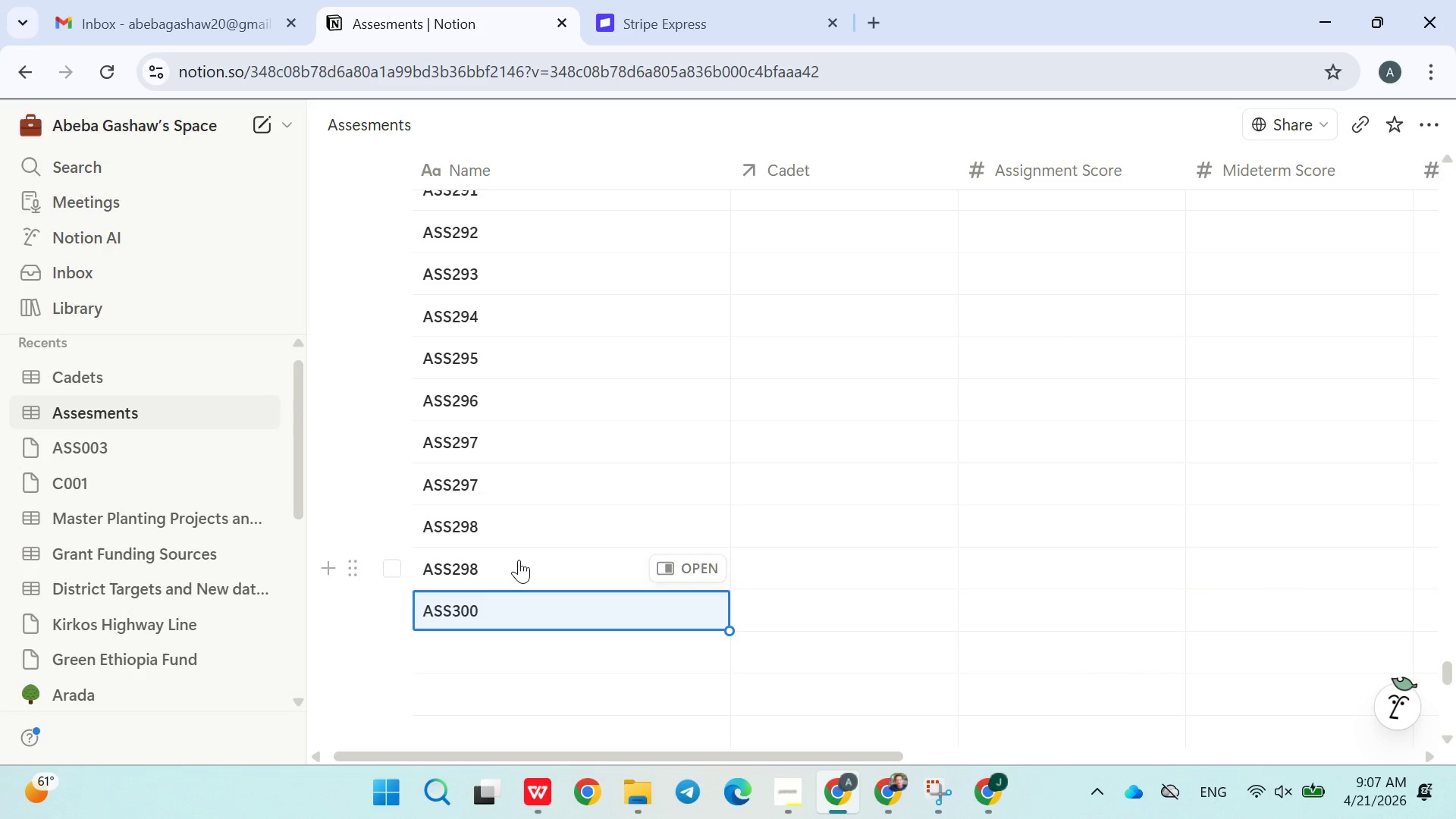 
double_click([516, 566])
 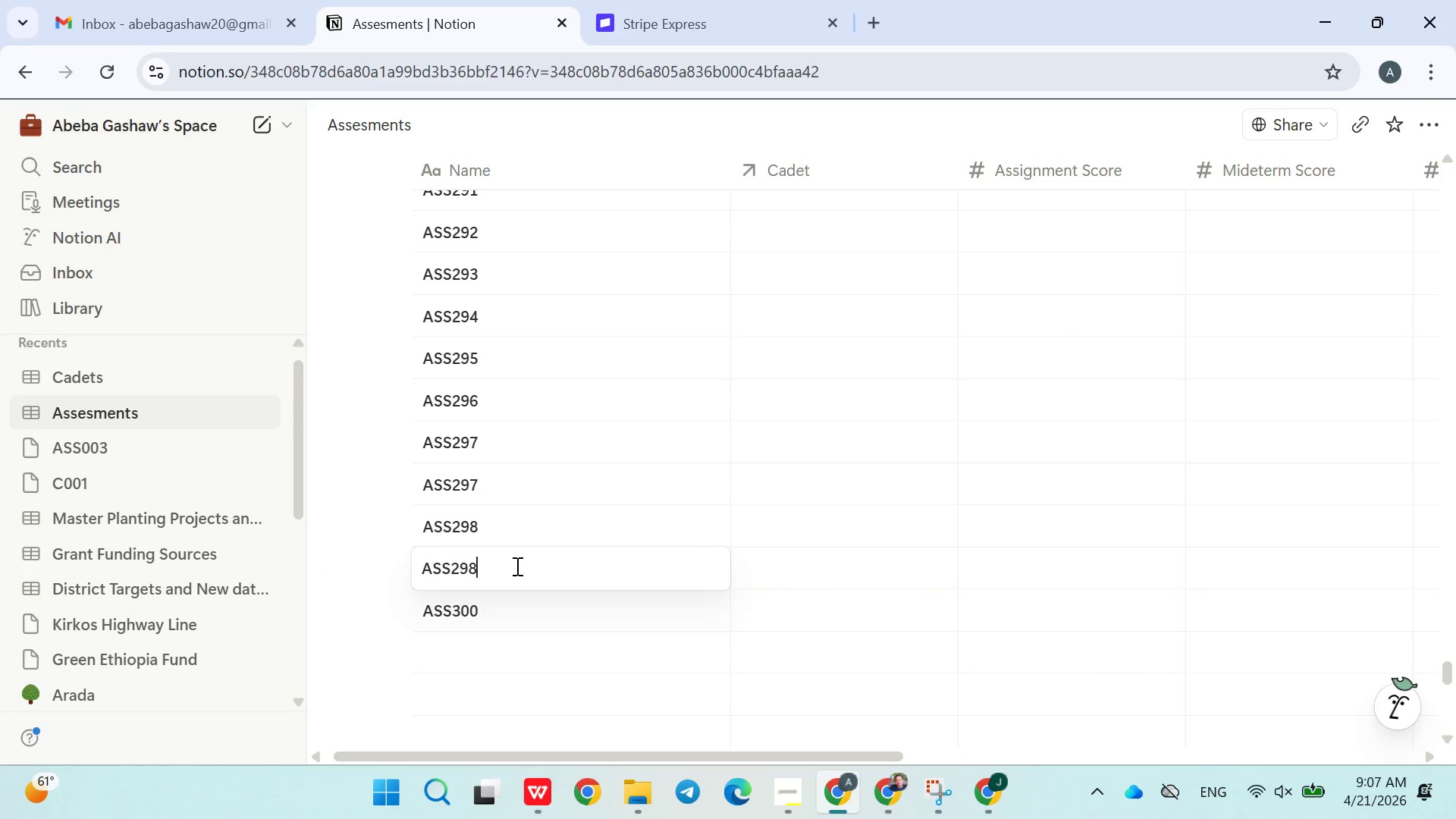 
key(Backspace)
 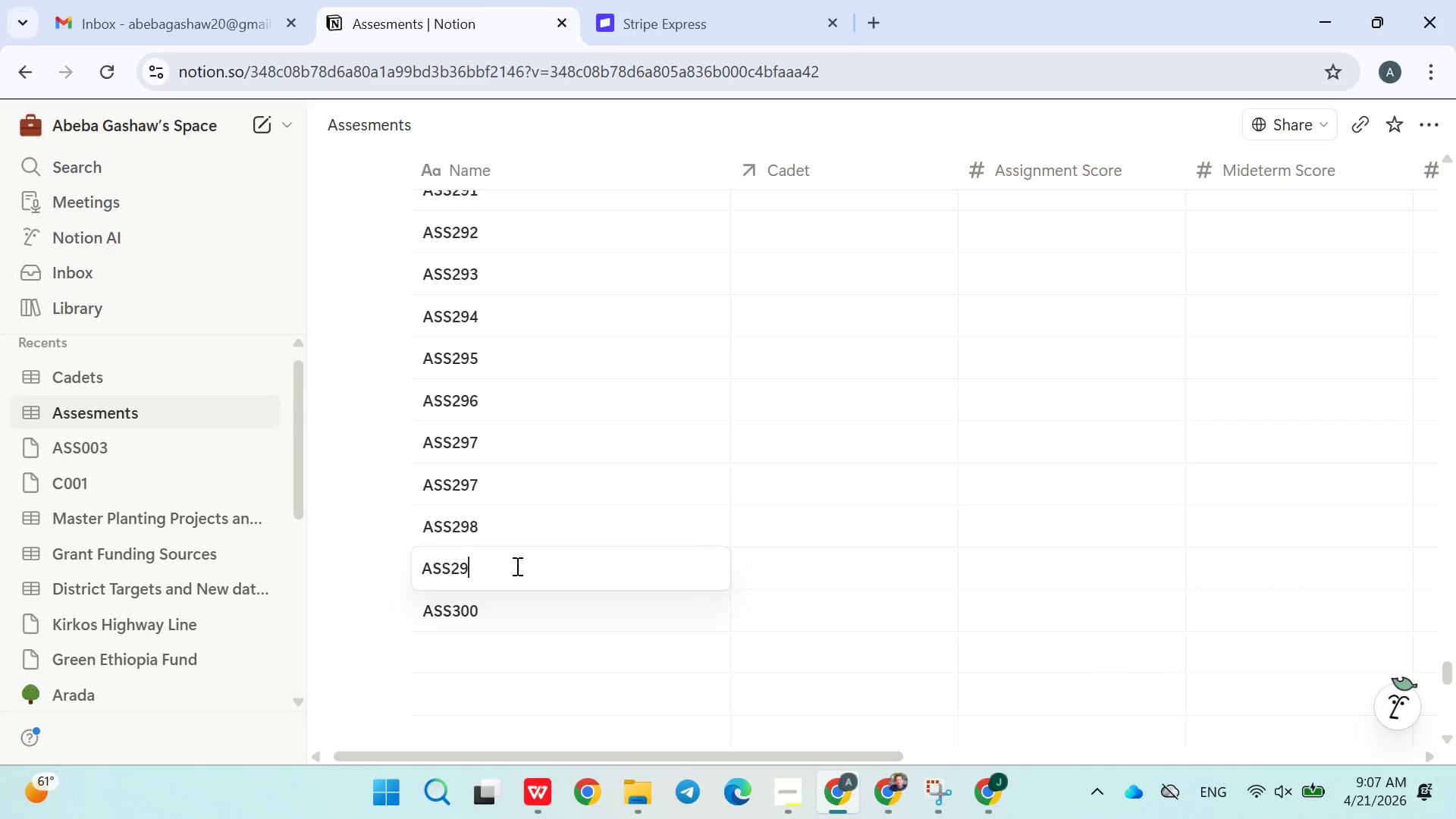 
key(9)
 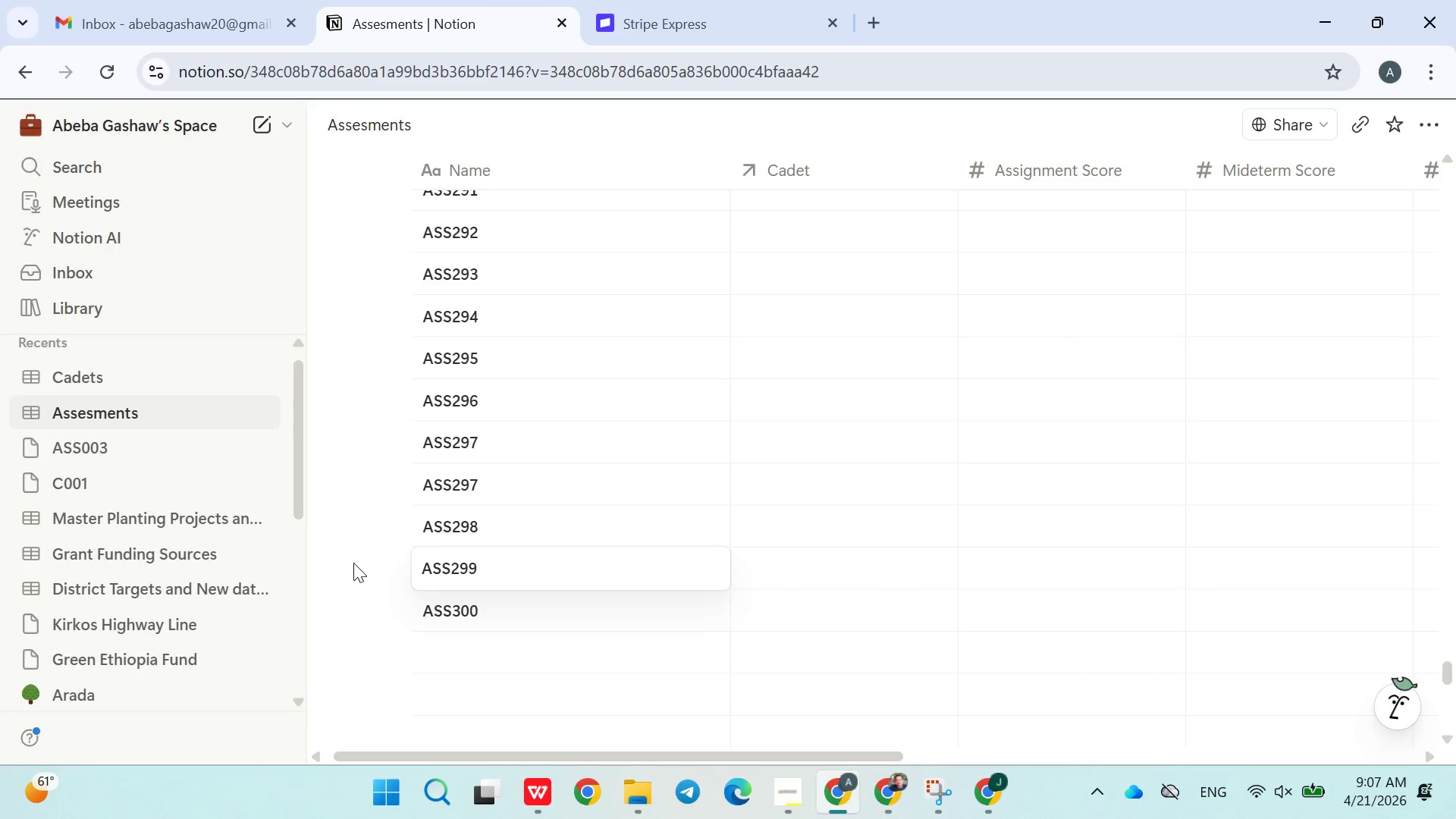 
left_click([350, 560])
 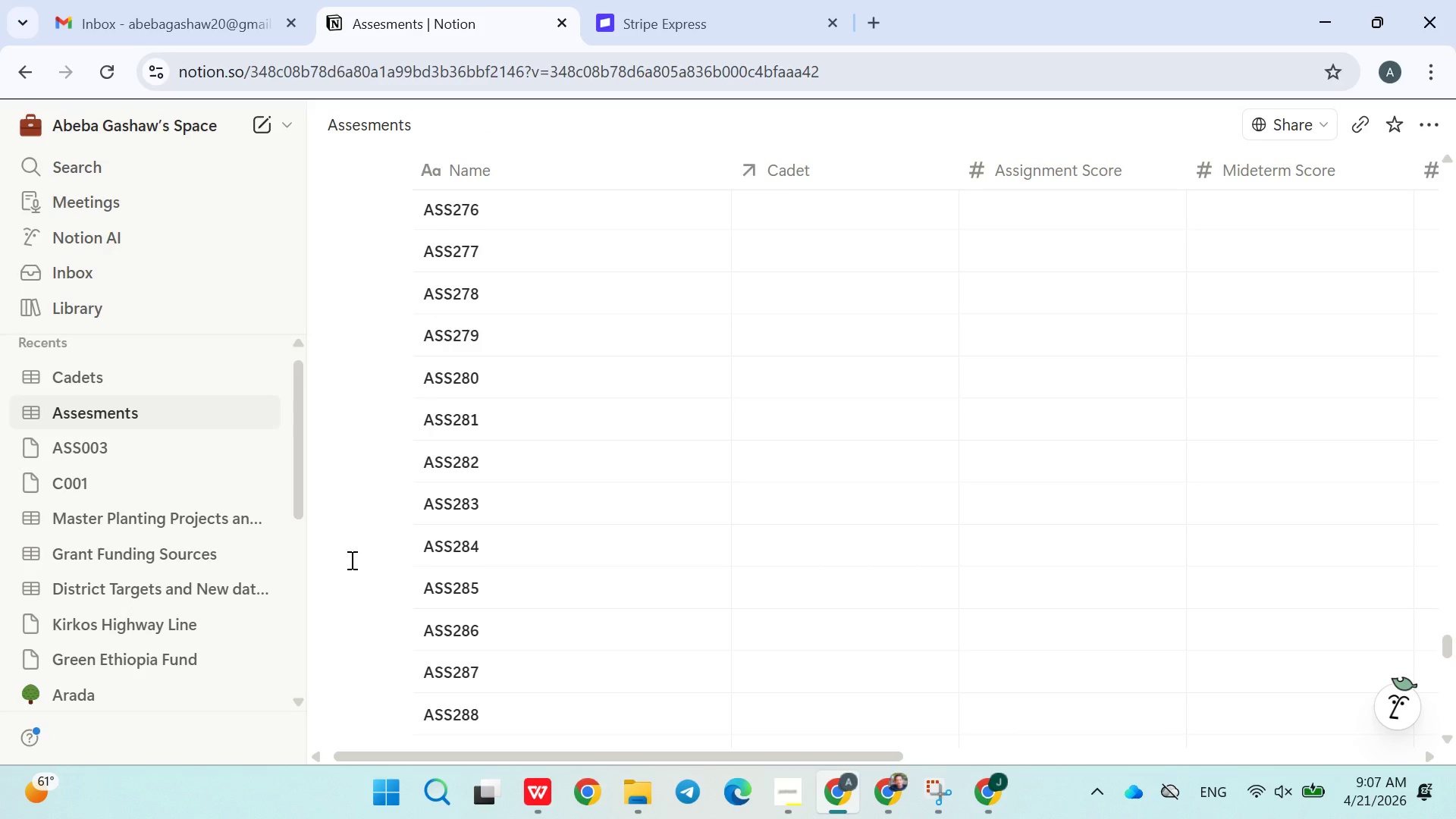 
wait(13.84)
 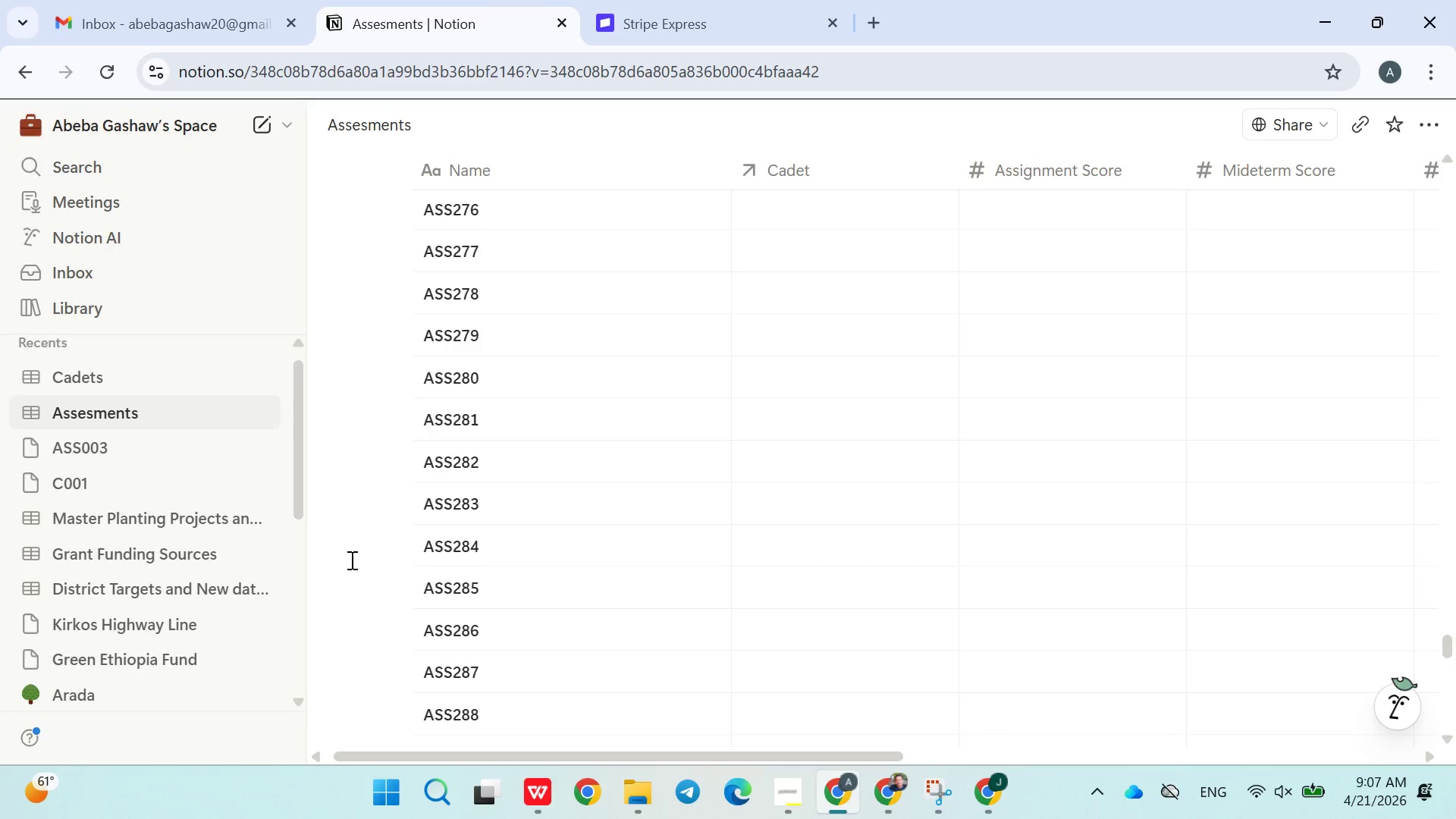 
left_click([760, 431])
 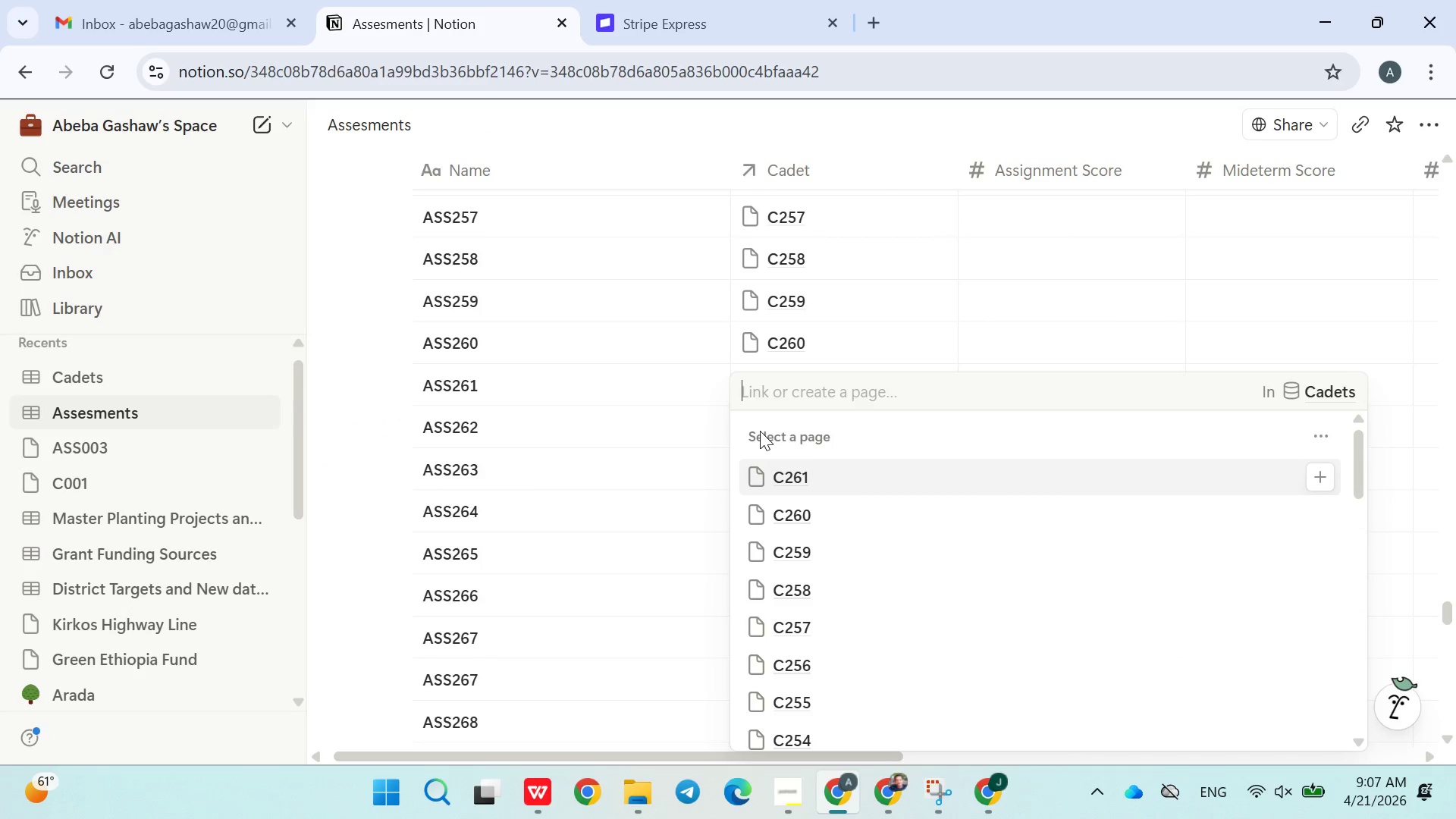 
type(C263)
key(Backspace)
type(2)
 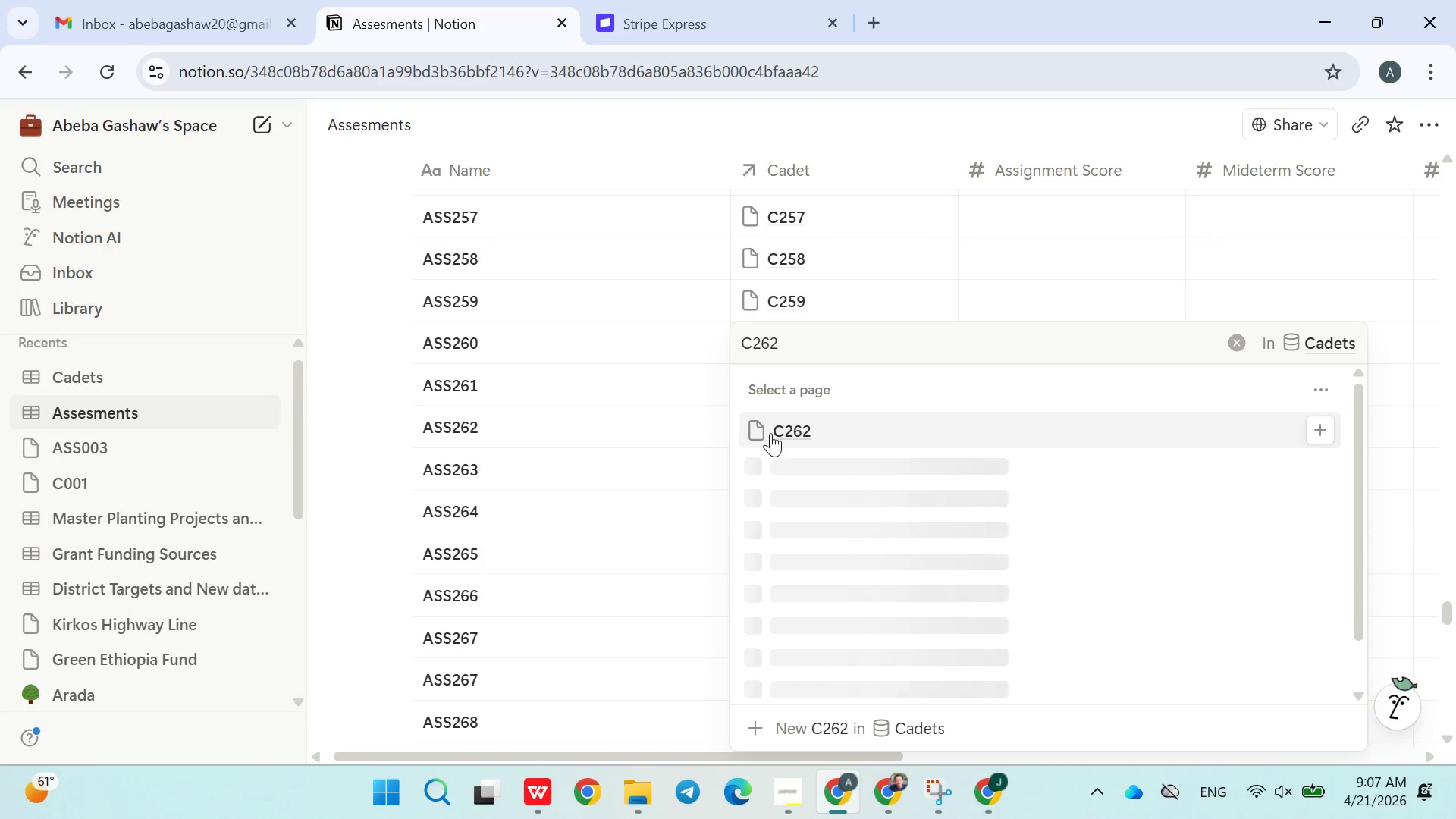 
left_click([774, 434])
 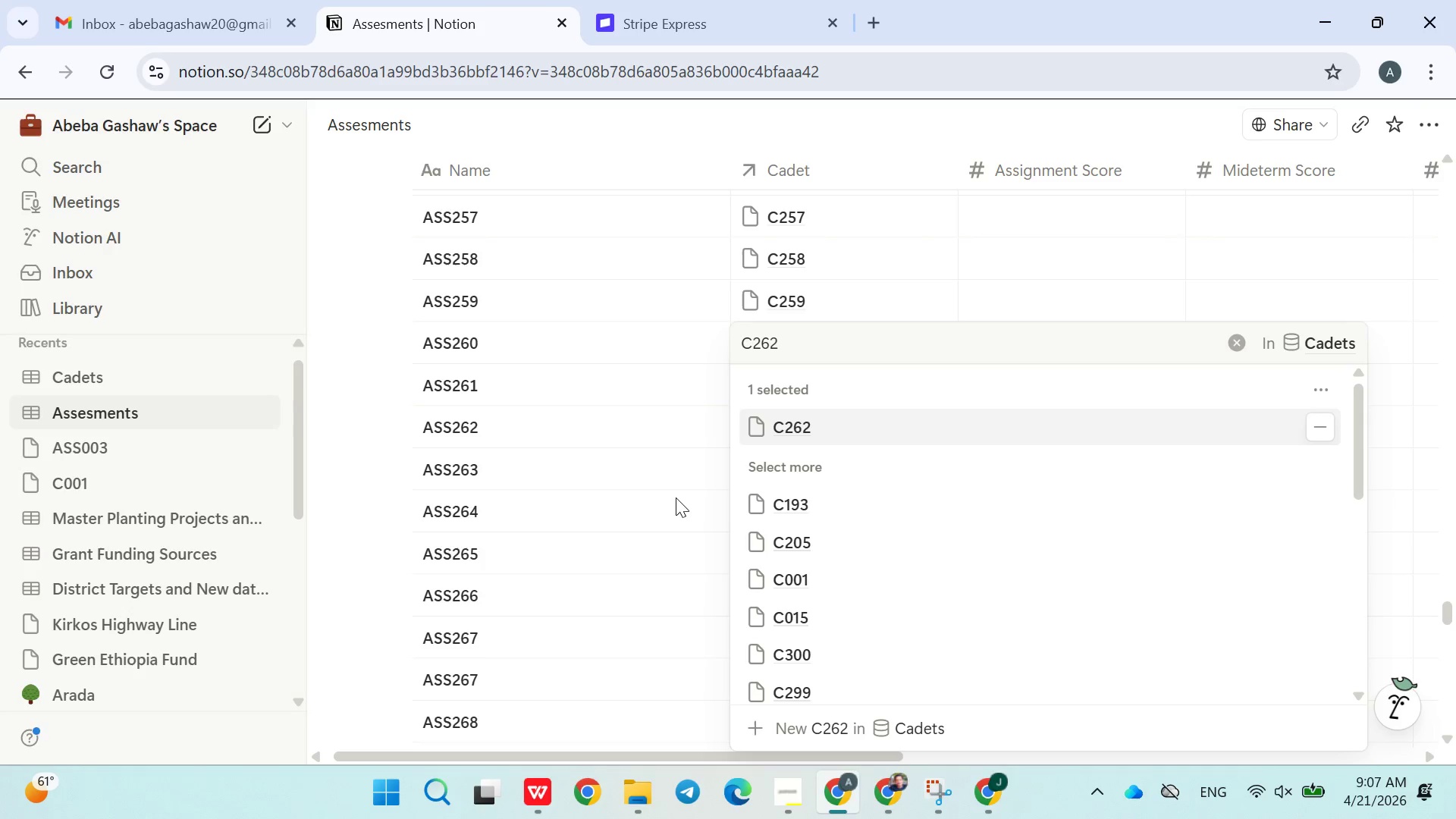 
double_click([670, 497])
 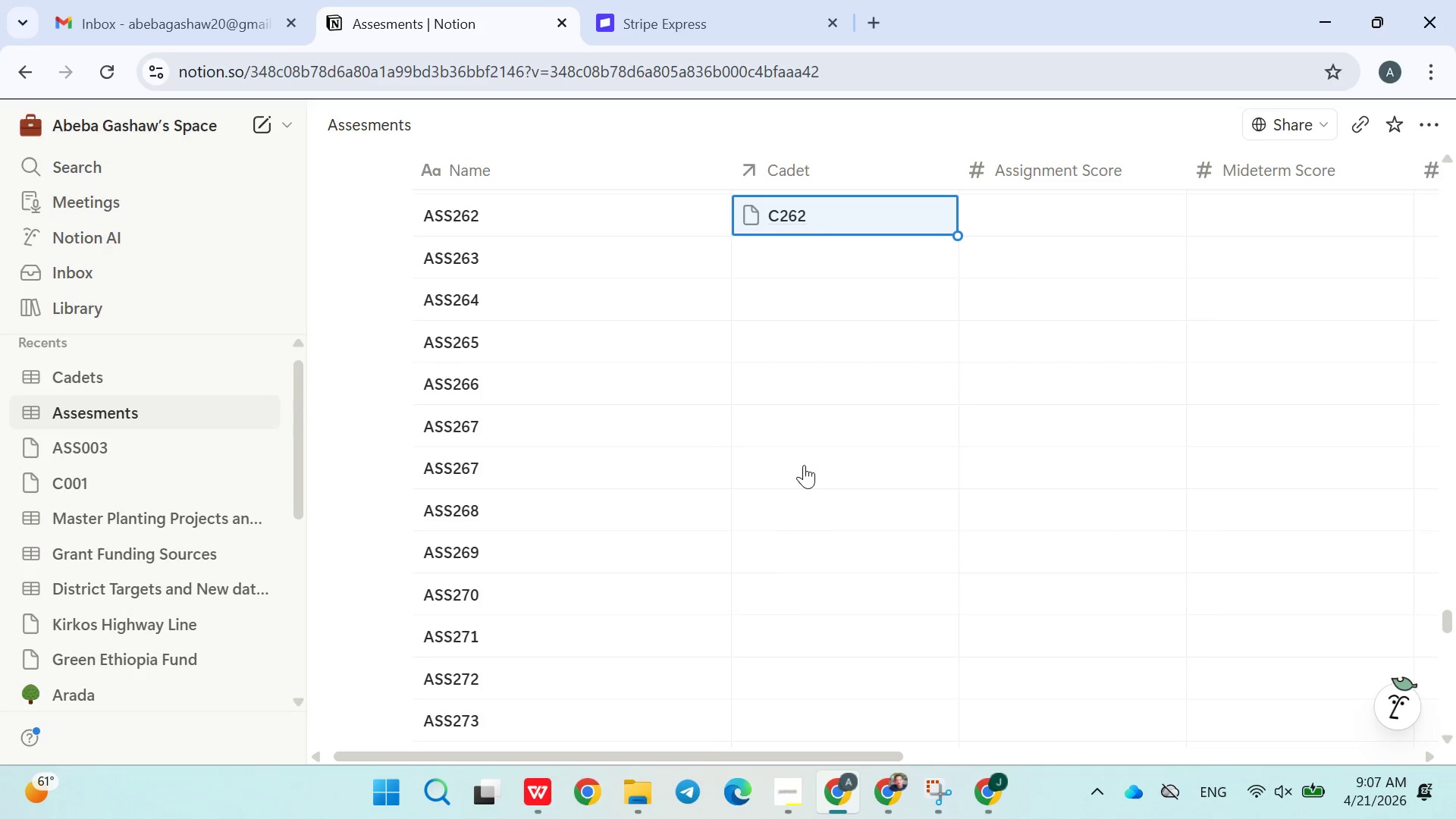 
wait(9.89)
 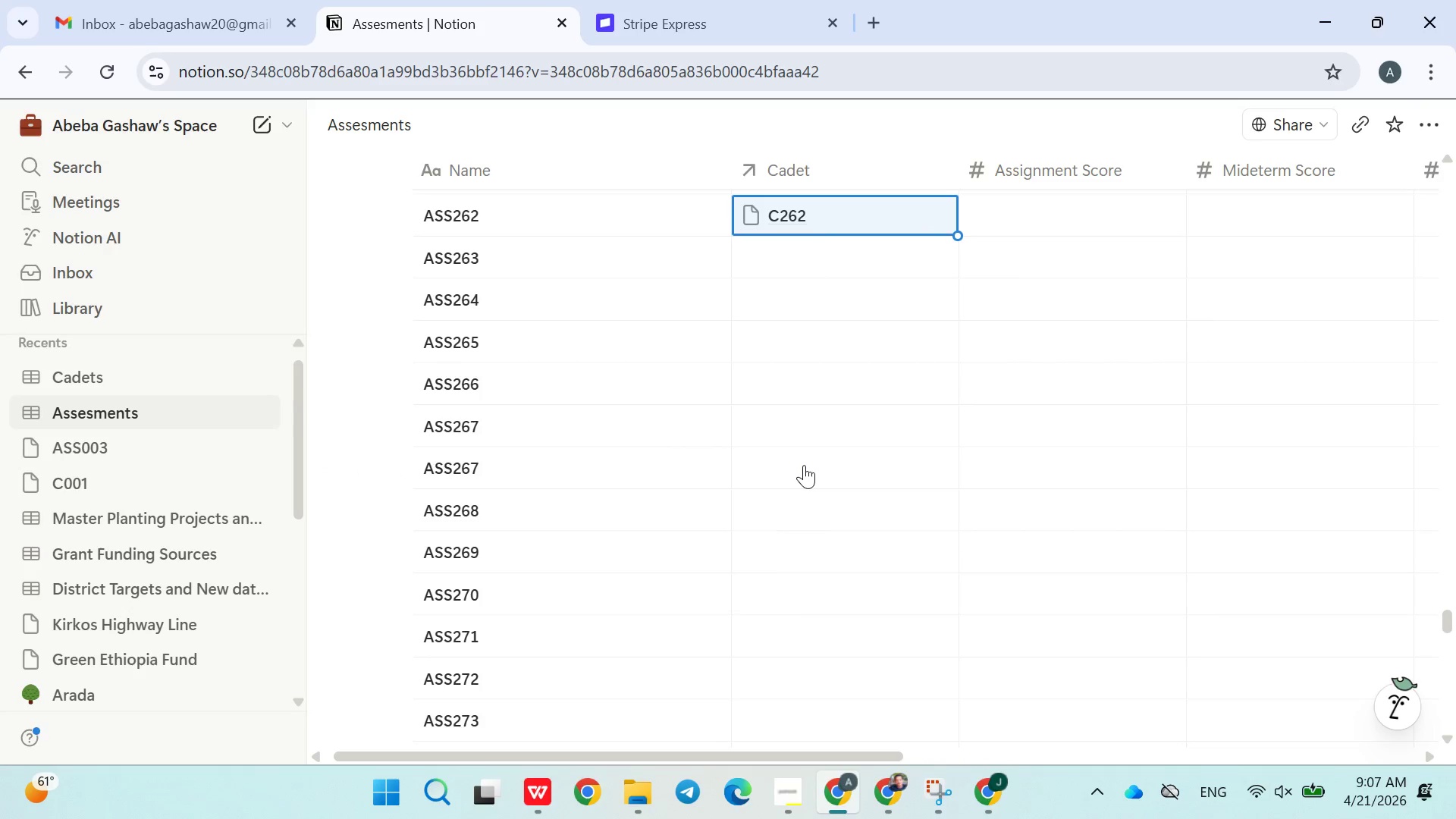 
left_click([789, 802])